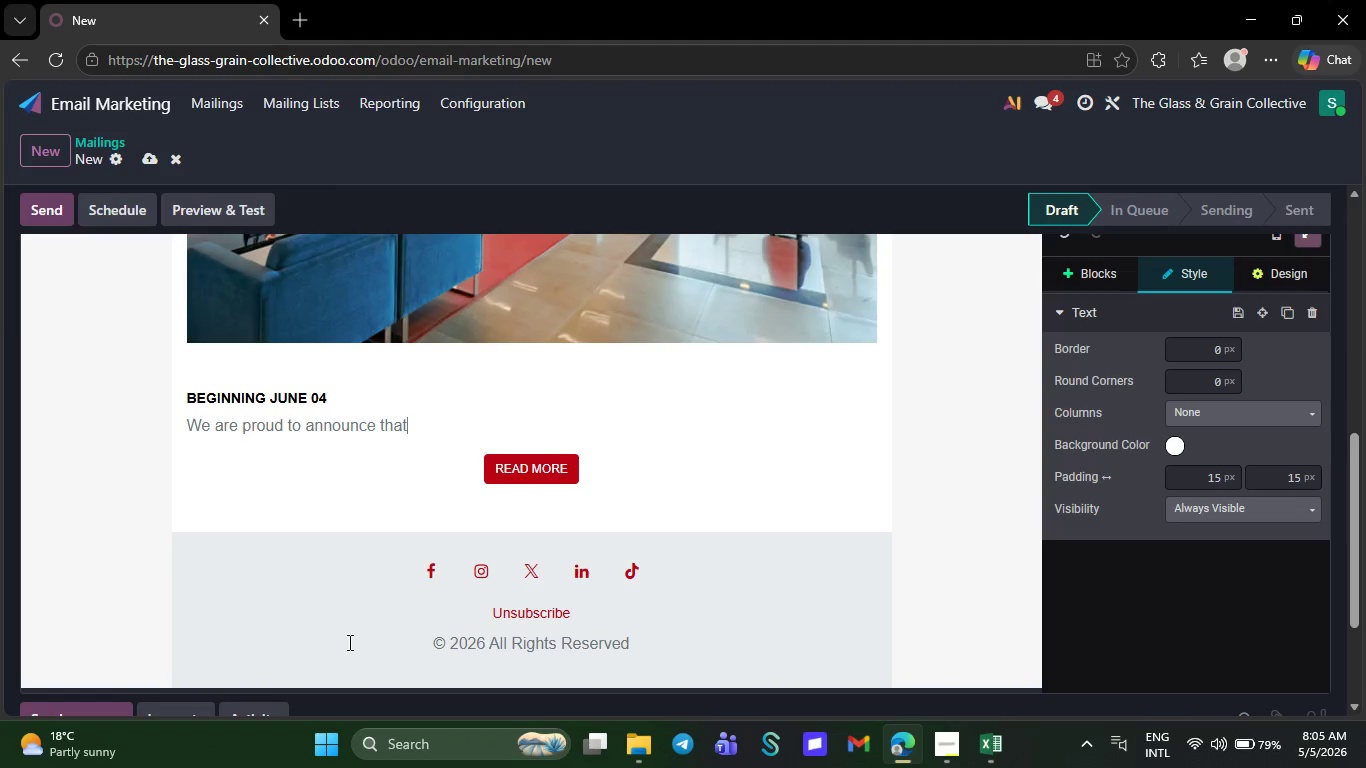 
key(Backspace)
 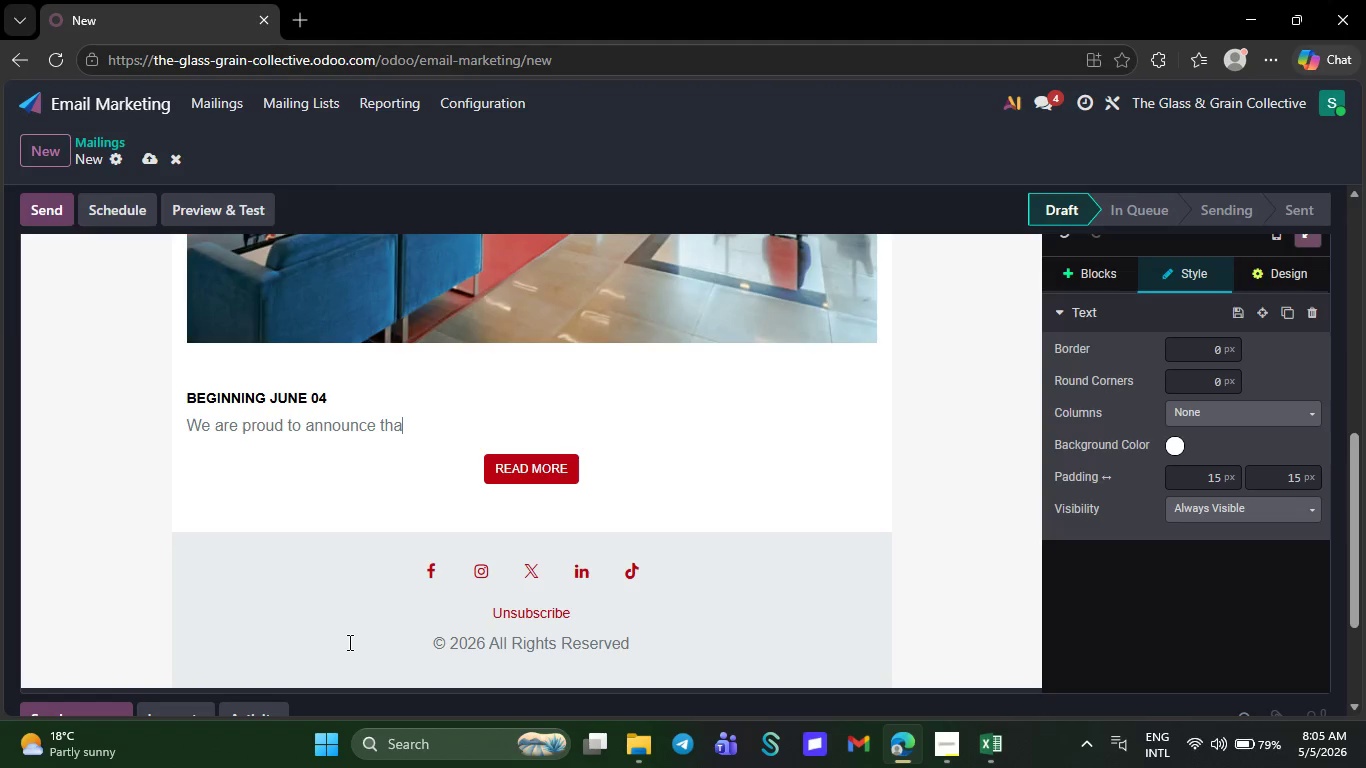 
key(Backspace)
 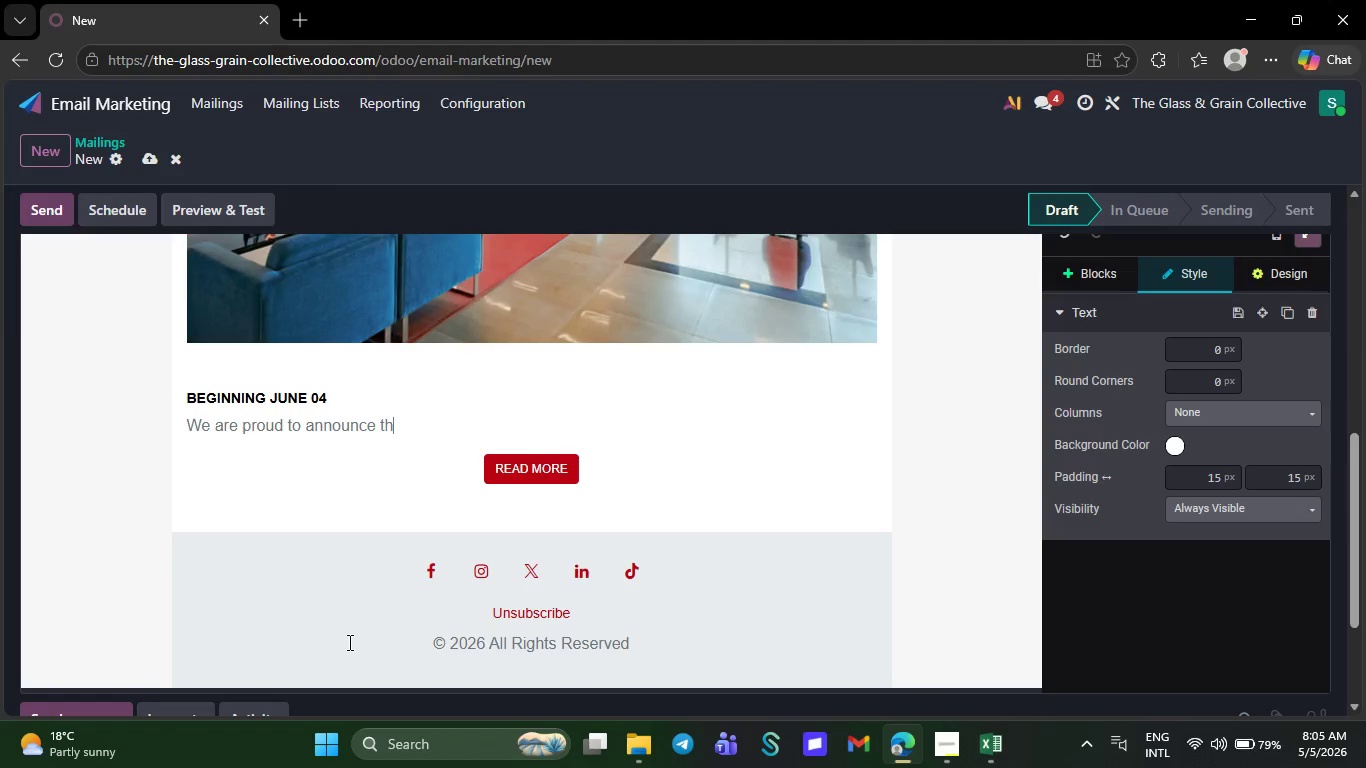 
key(Backspace)
 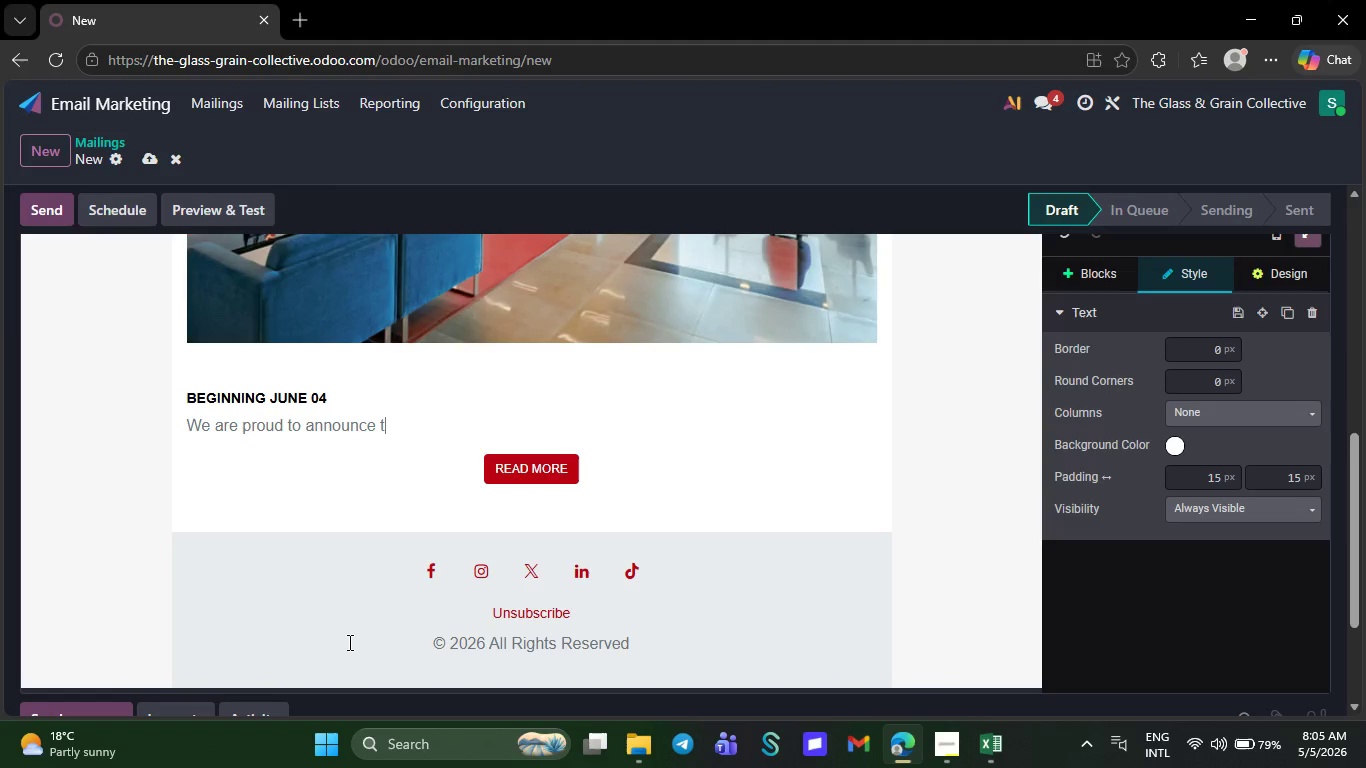 
key(Backspace)
 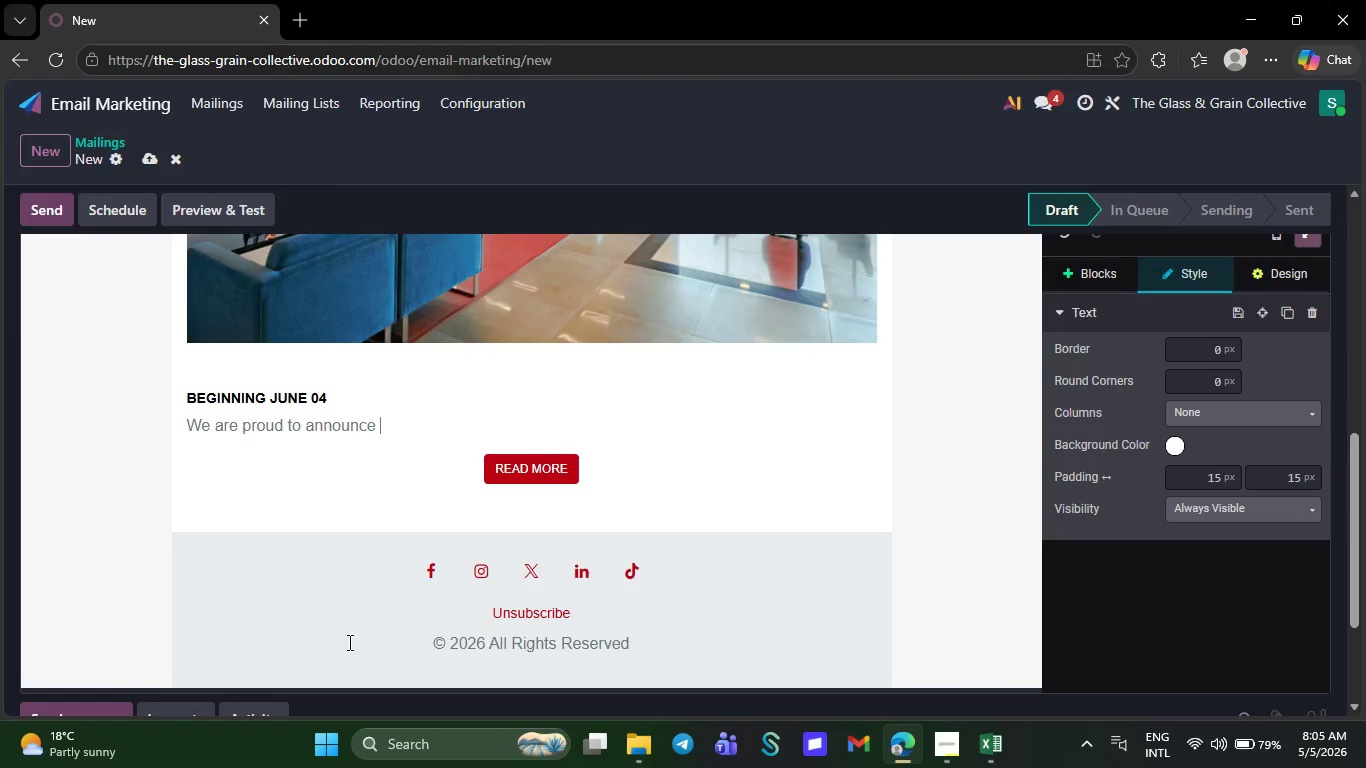 
key(Backspace)
 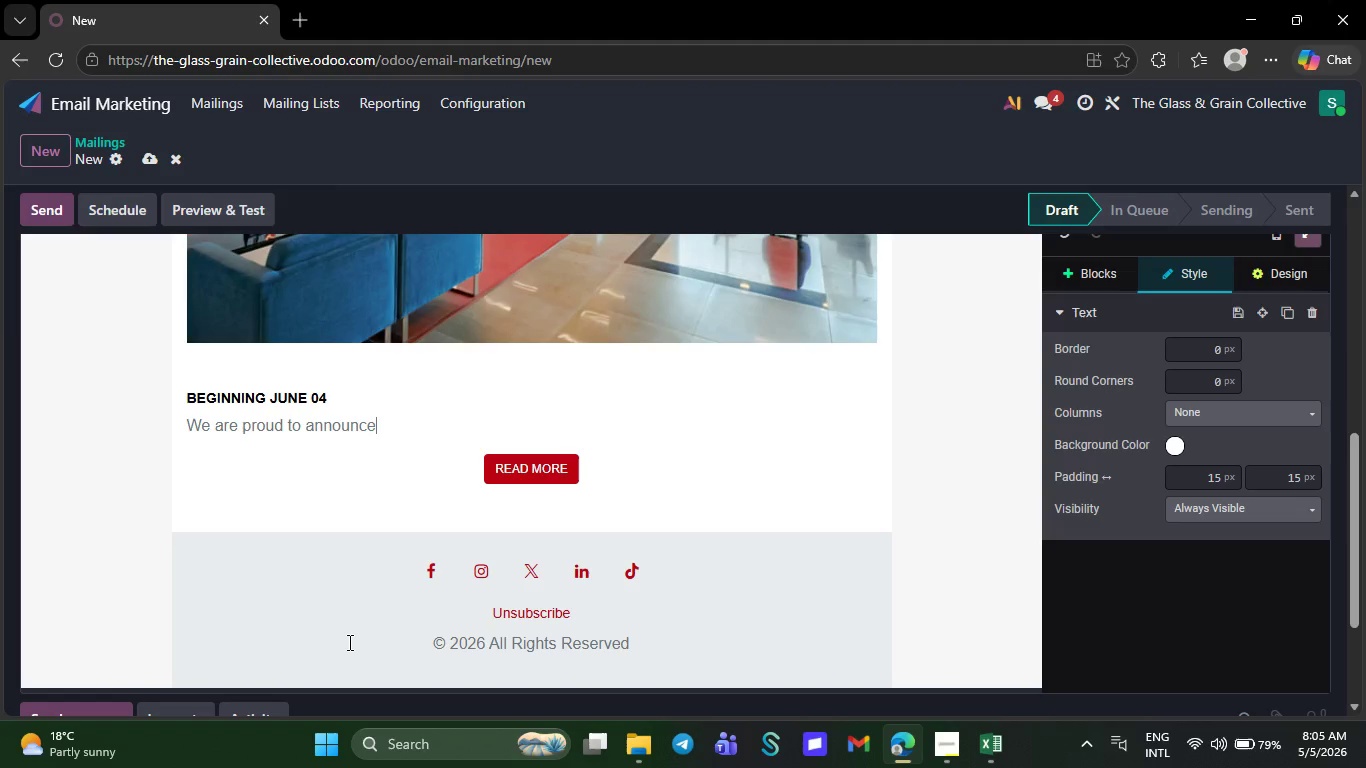 
key(Backspace)
 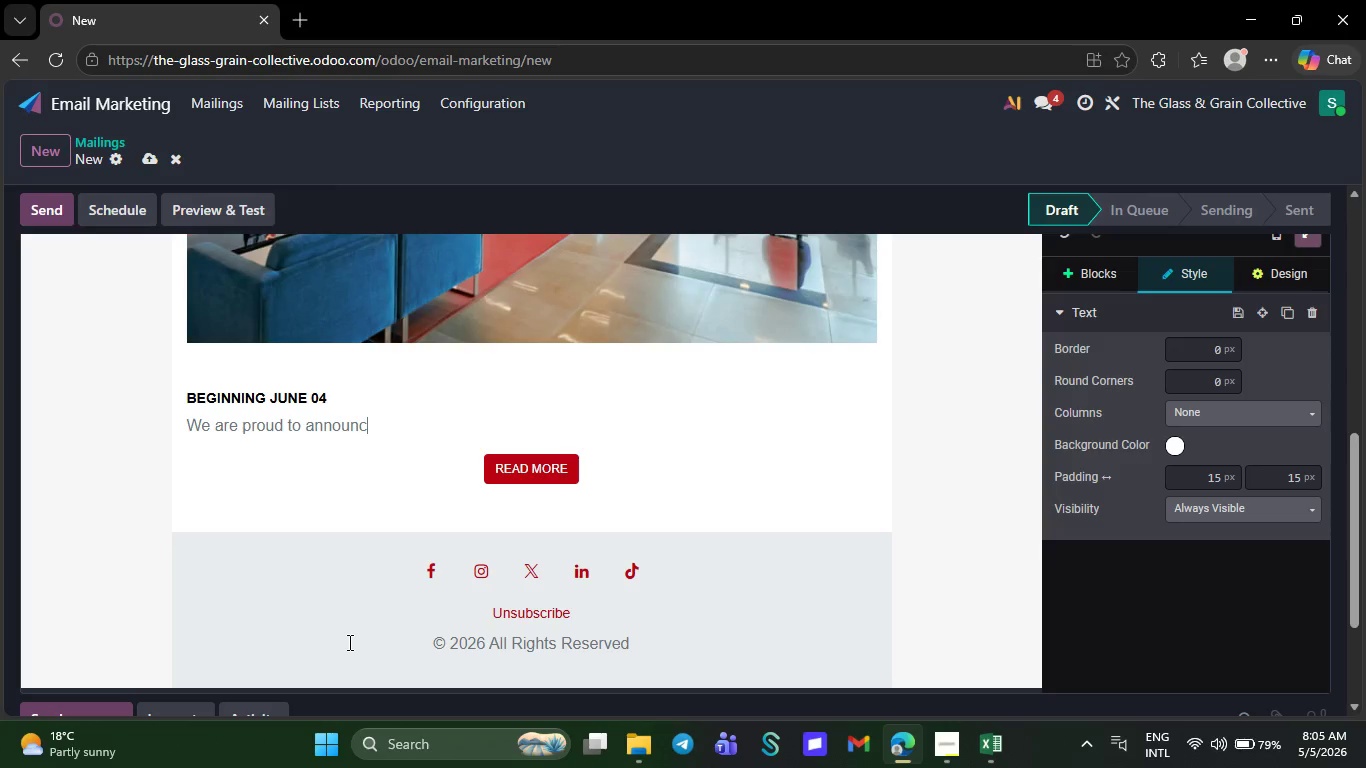 
key(Backspace)
 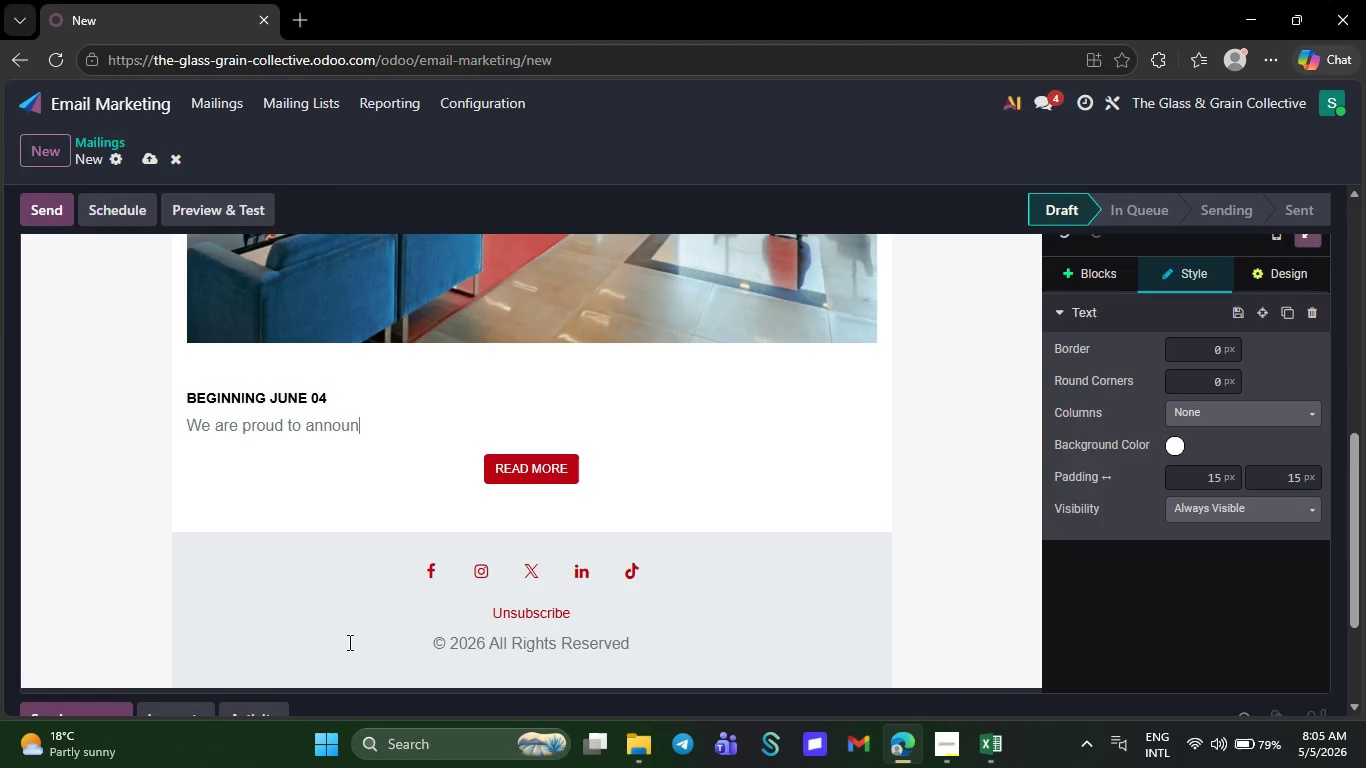 
key(Backspace)
 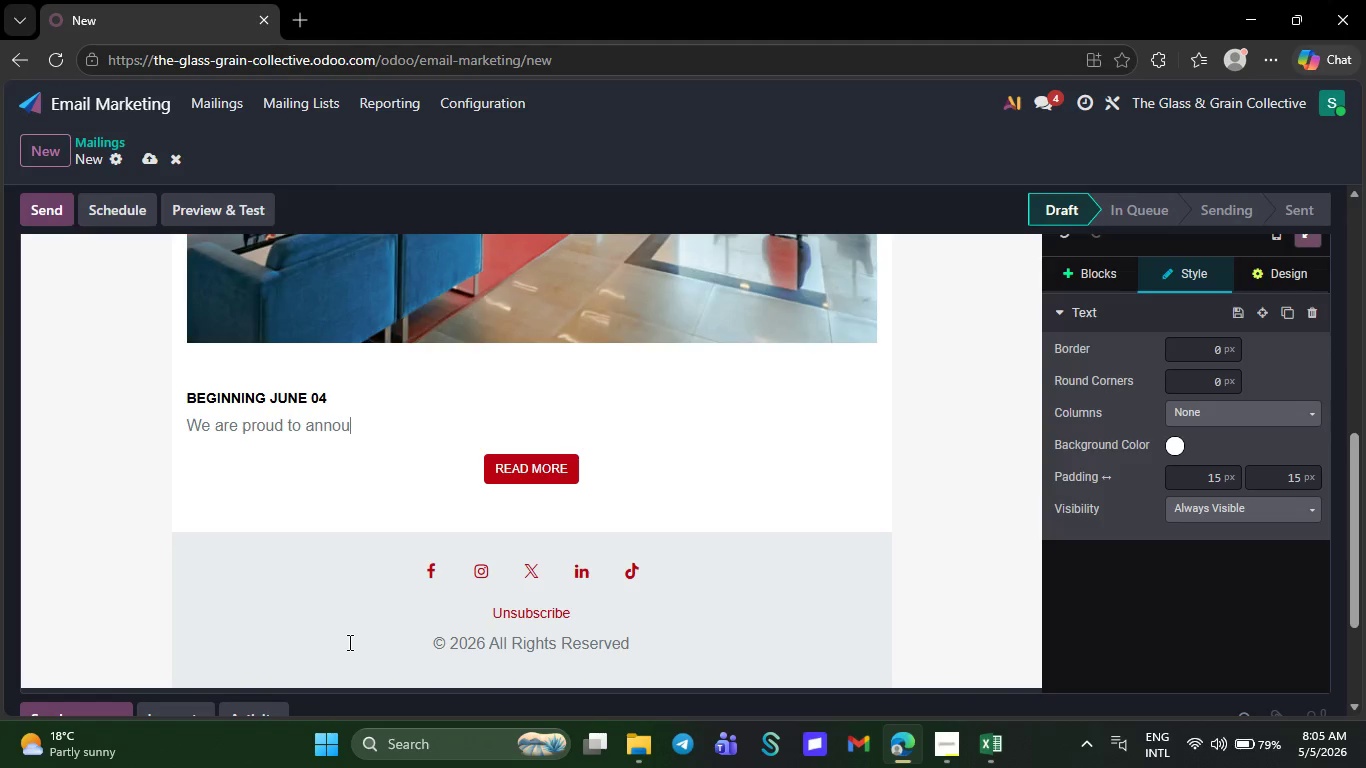 
key(Backspace)
 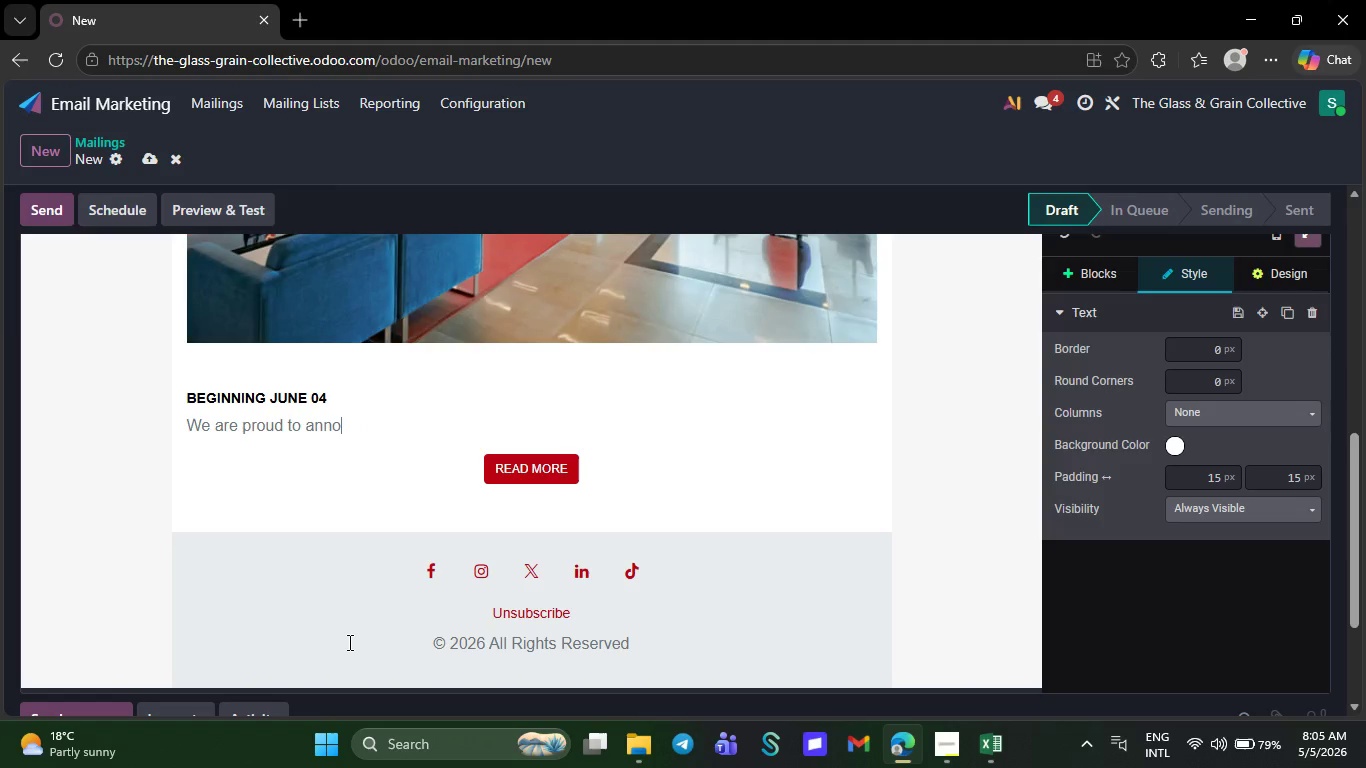 
key(Backspace)
 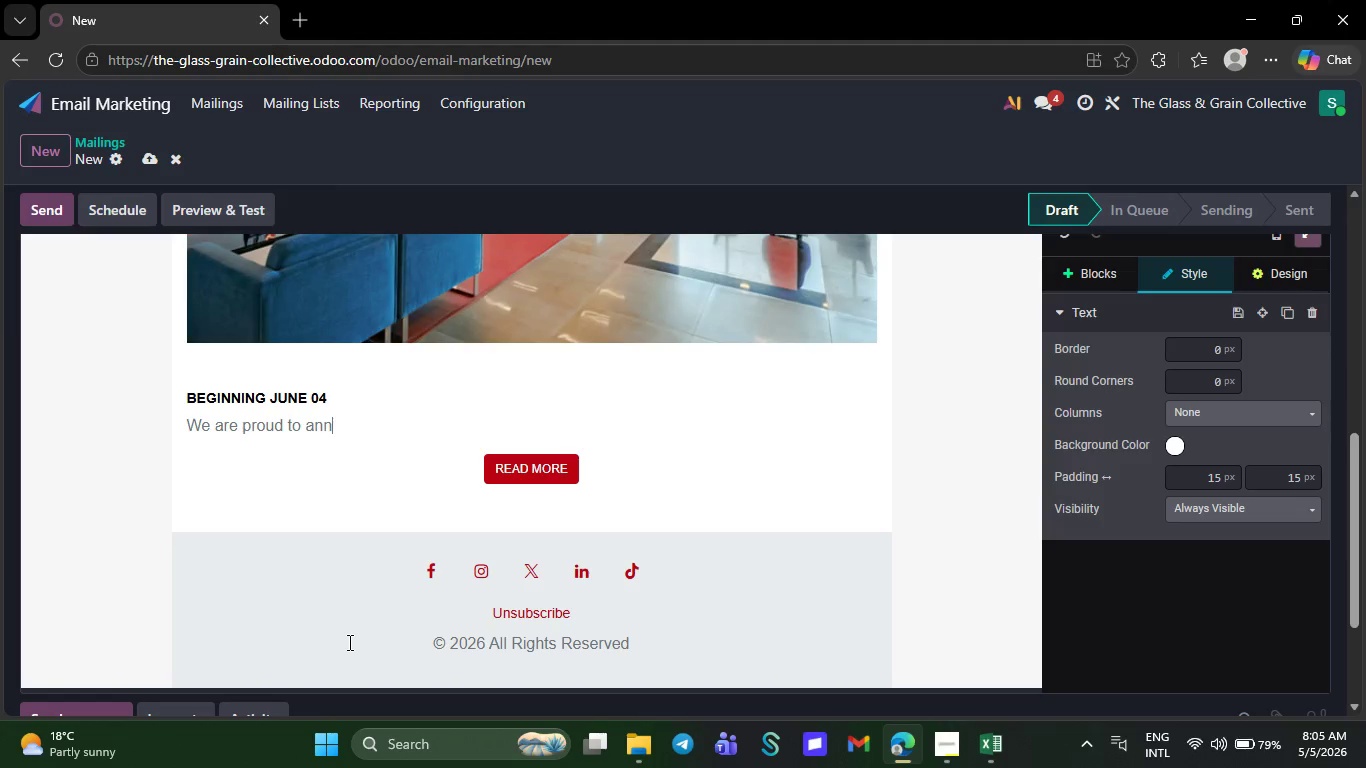 
key(Backspace)
 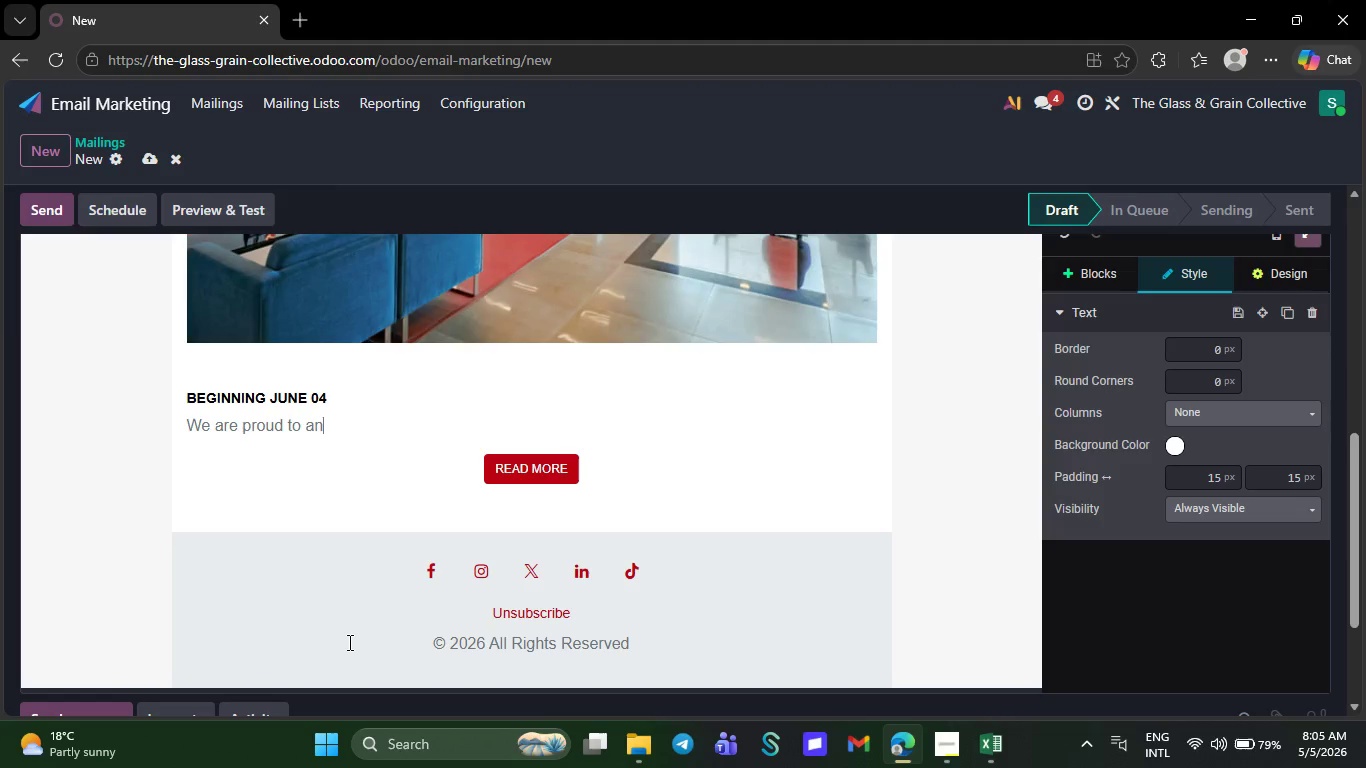 
key(Backspace)
 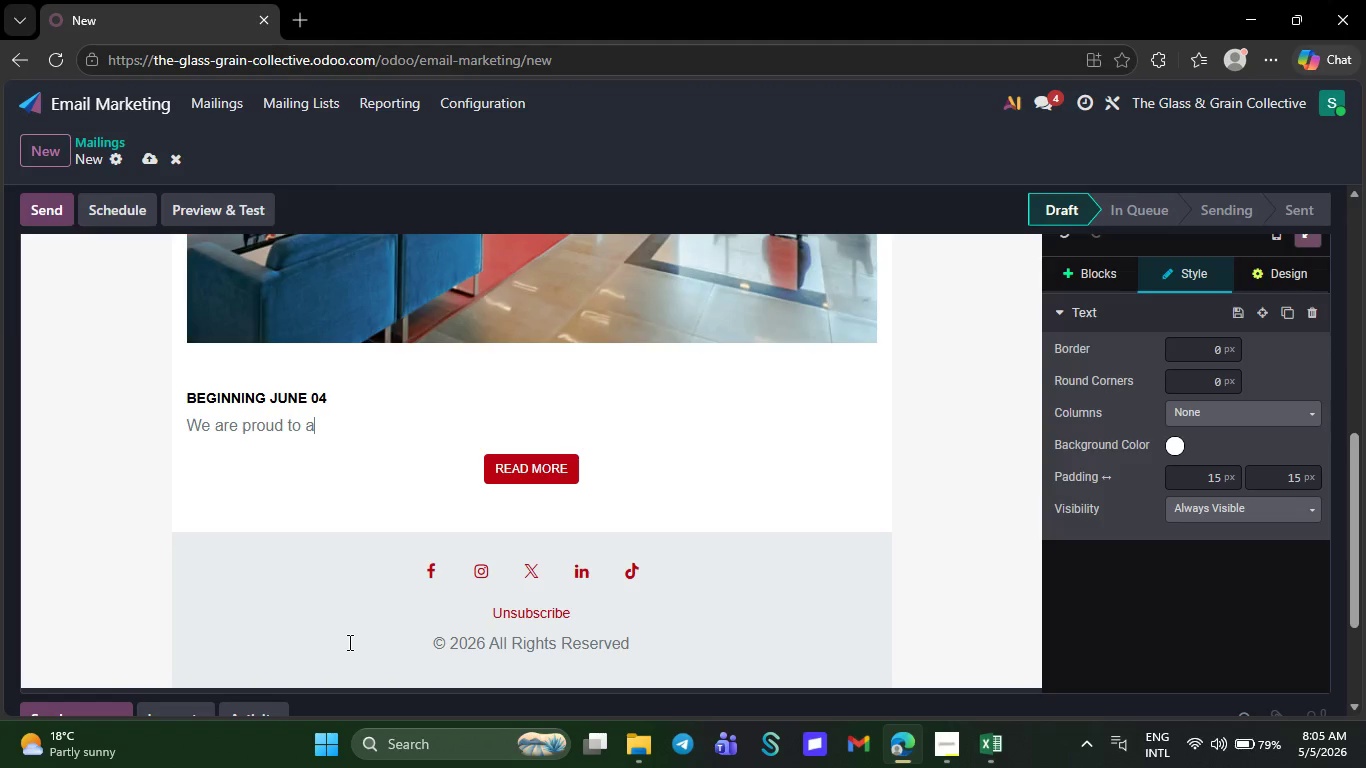 
key(Backspace)
 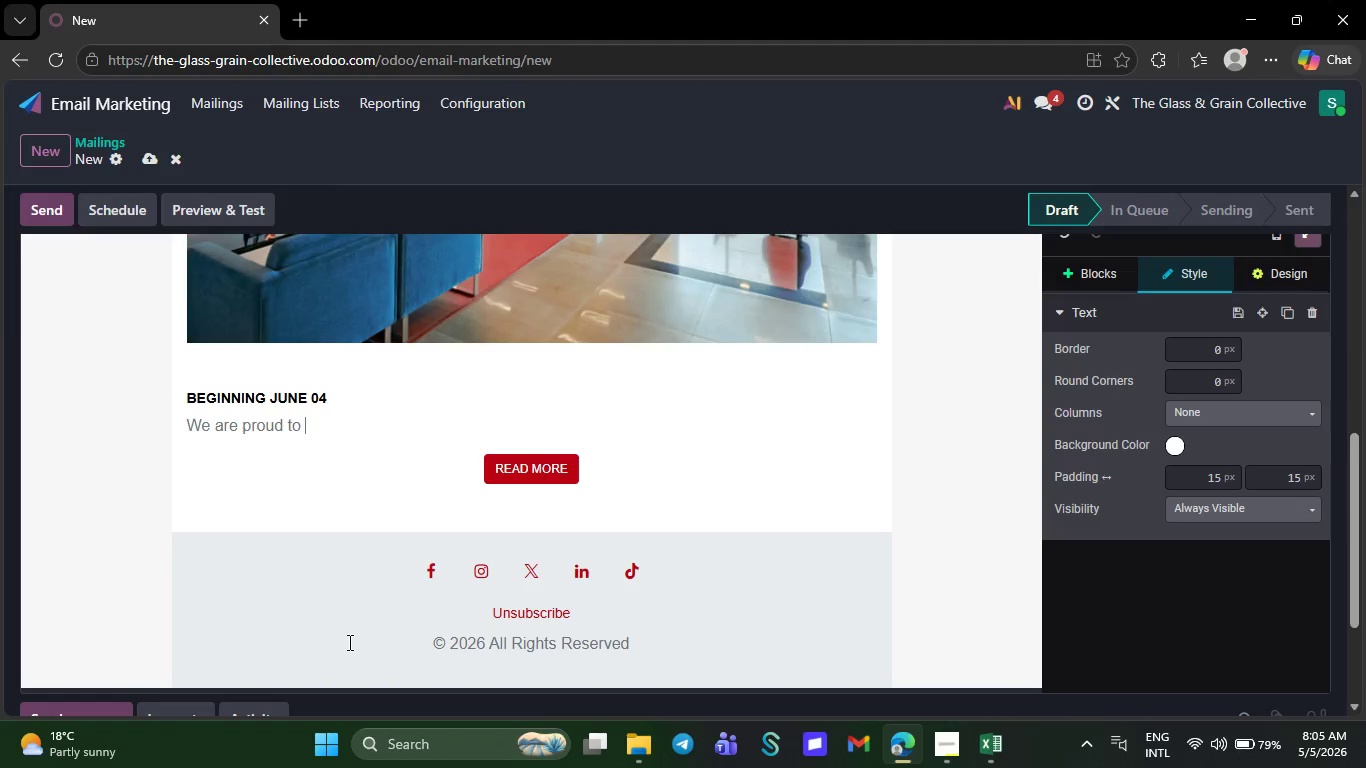 
key(Backspace)
 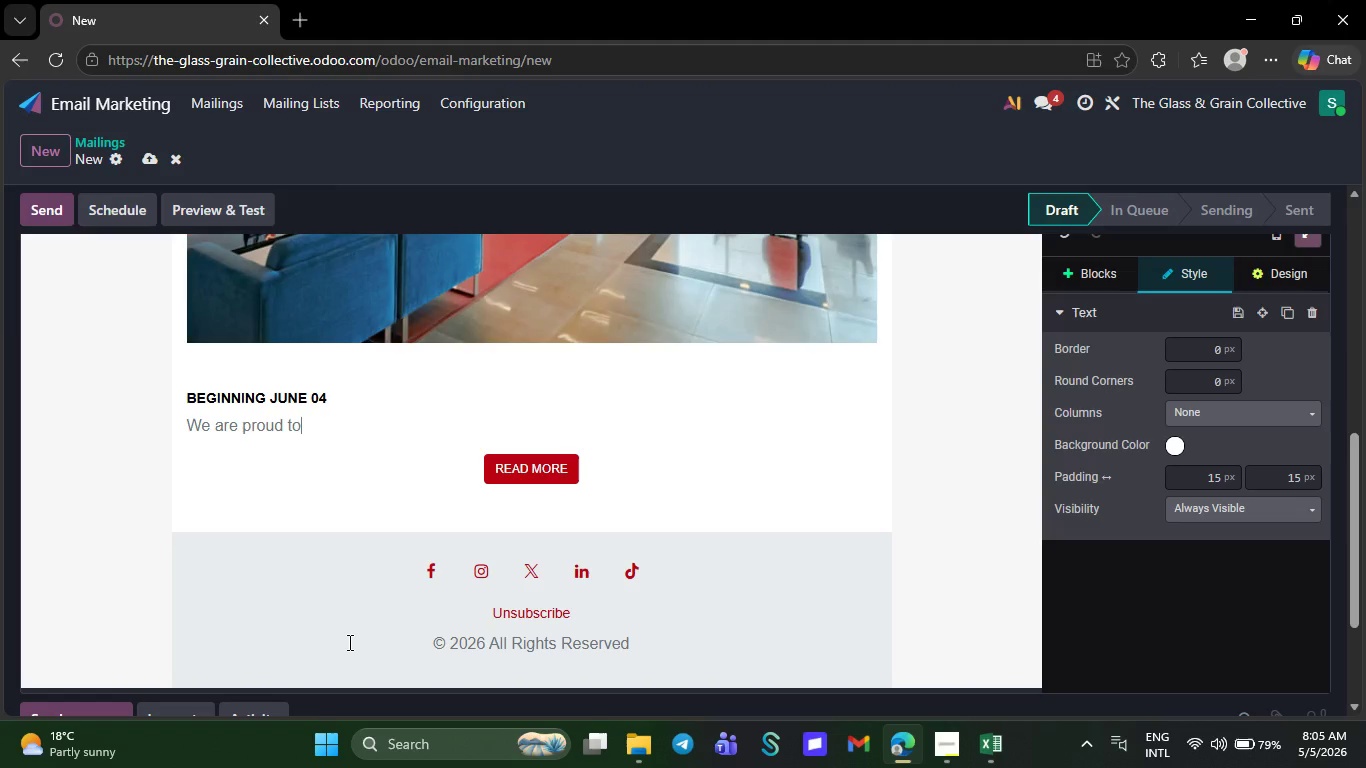 
key(Backspace)
 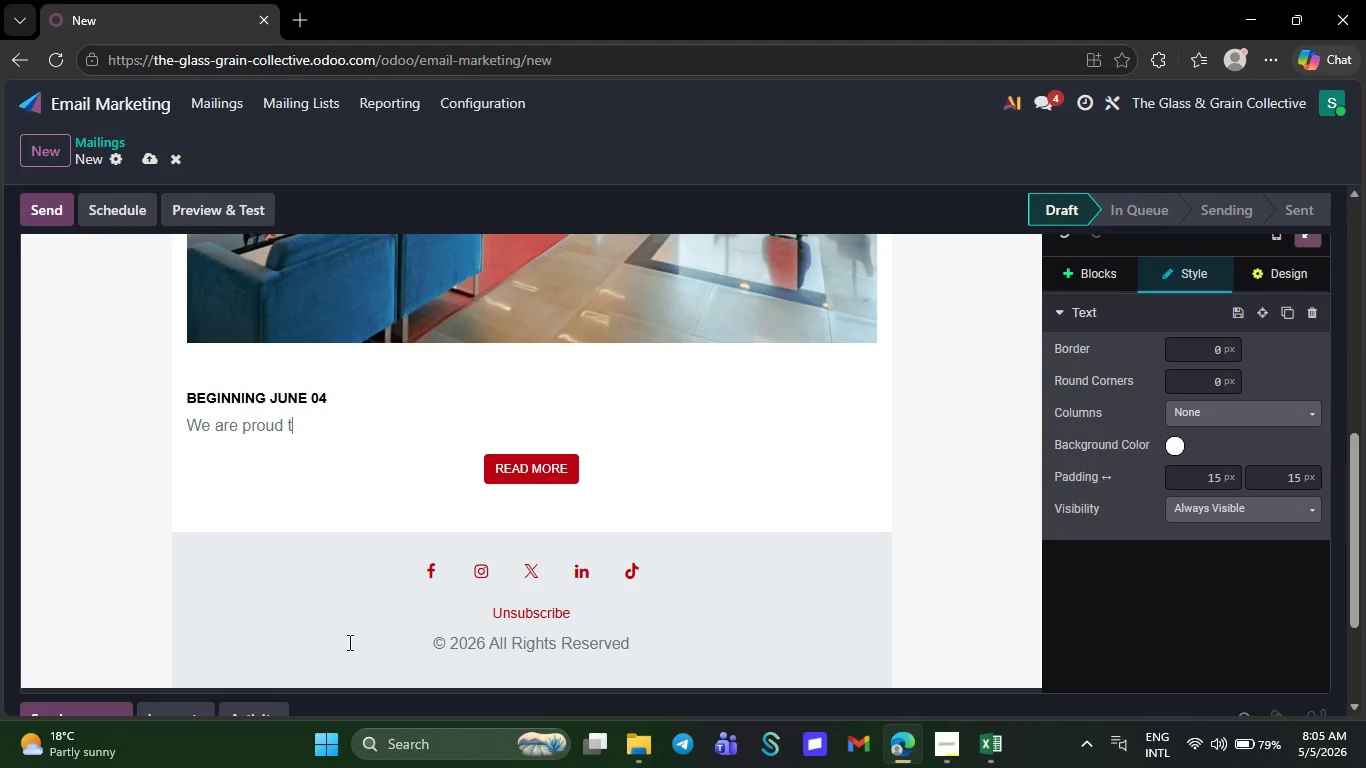 
key(Backspace)
 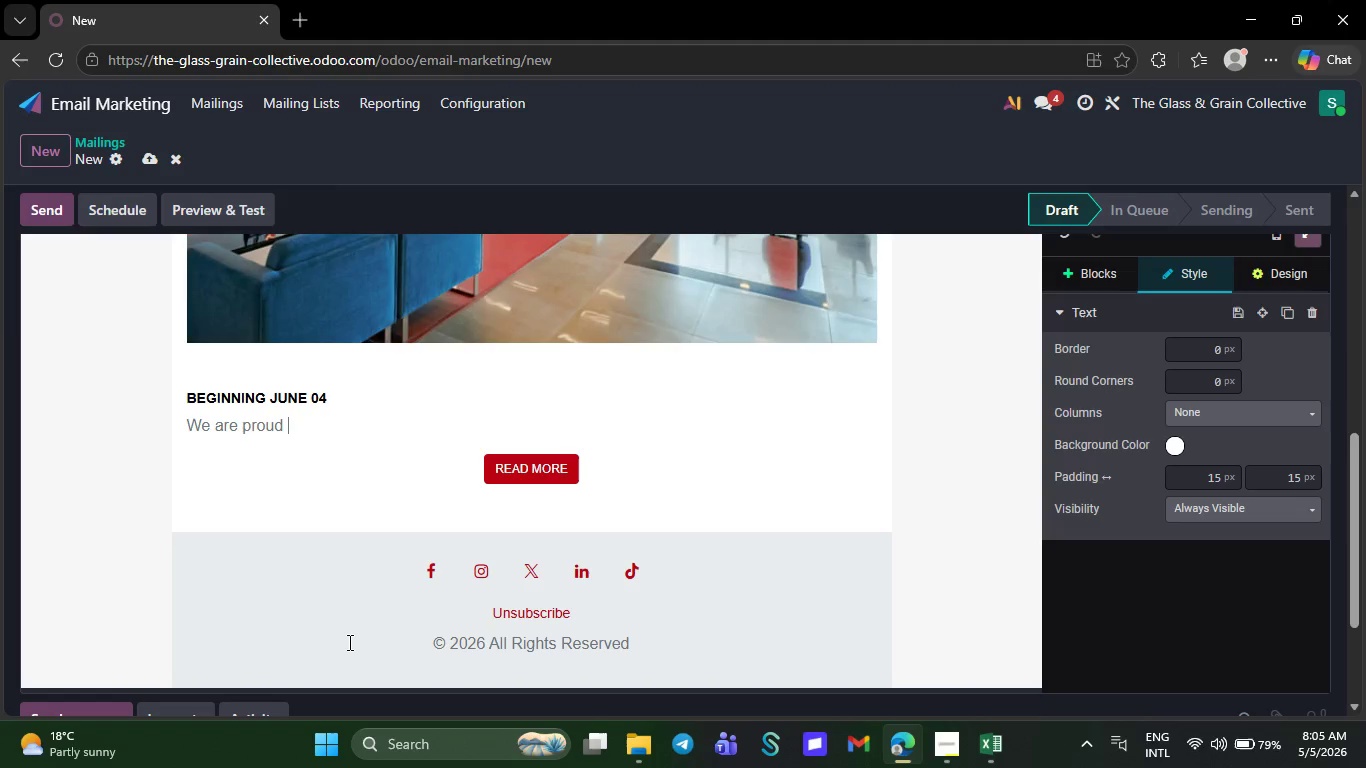 
key(Backspace)
 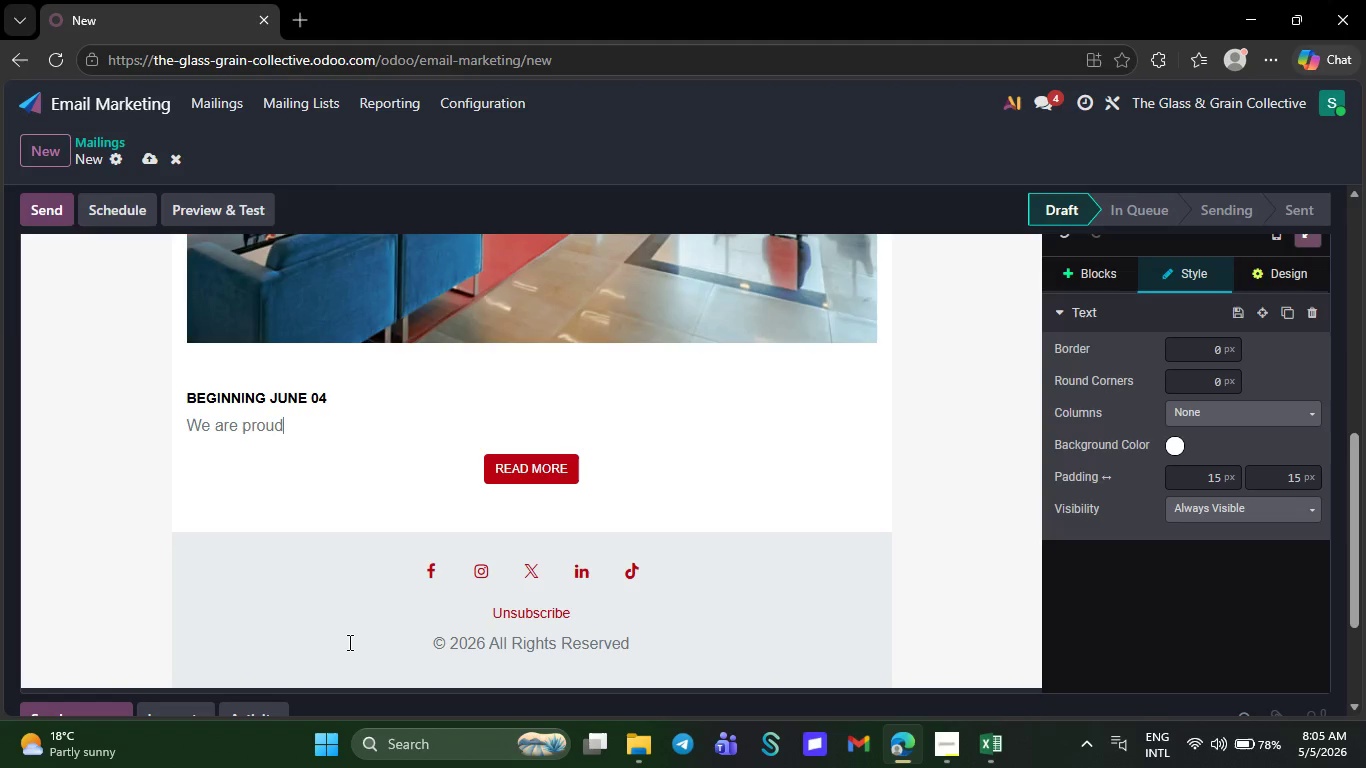 
key(Backspace)
 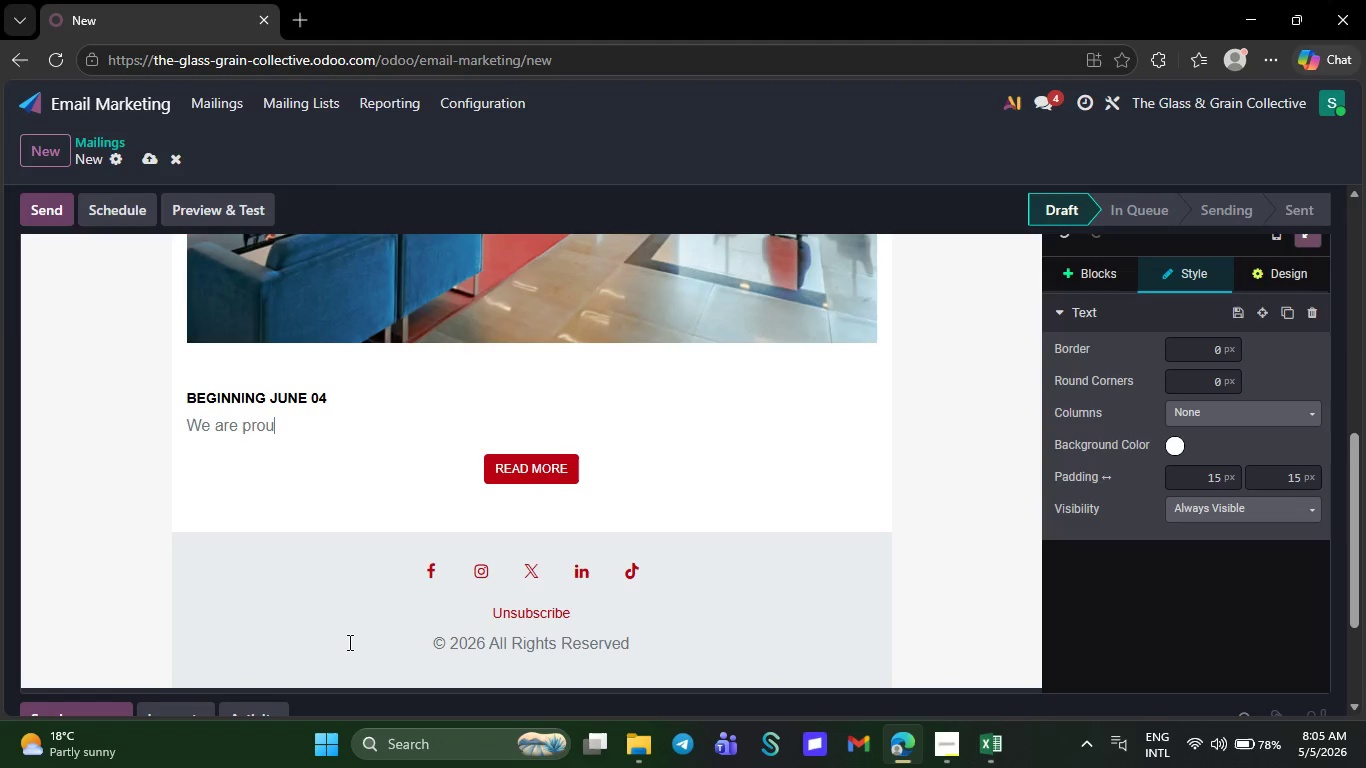 
key(Backspace)
 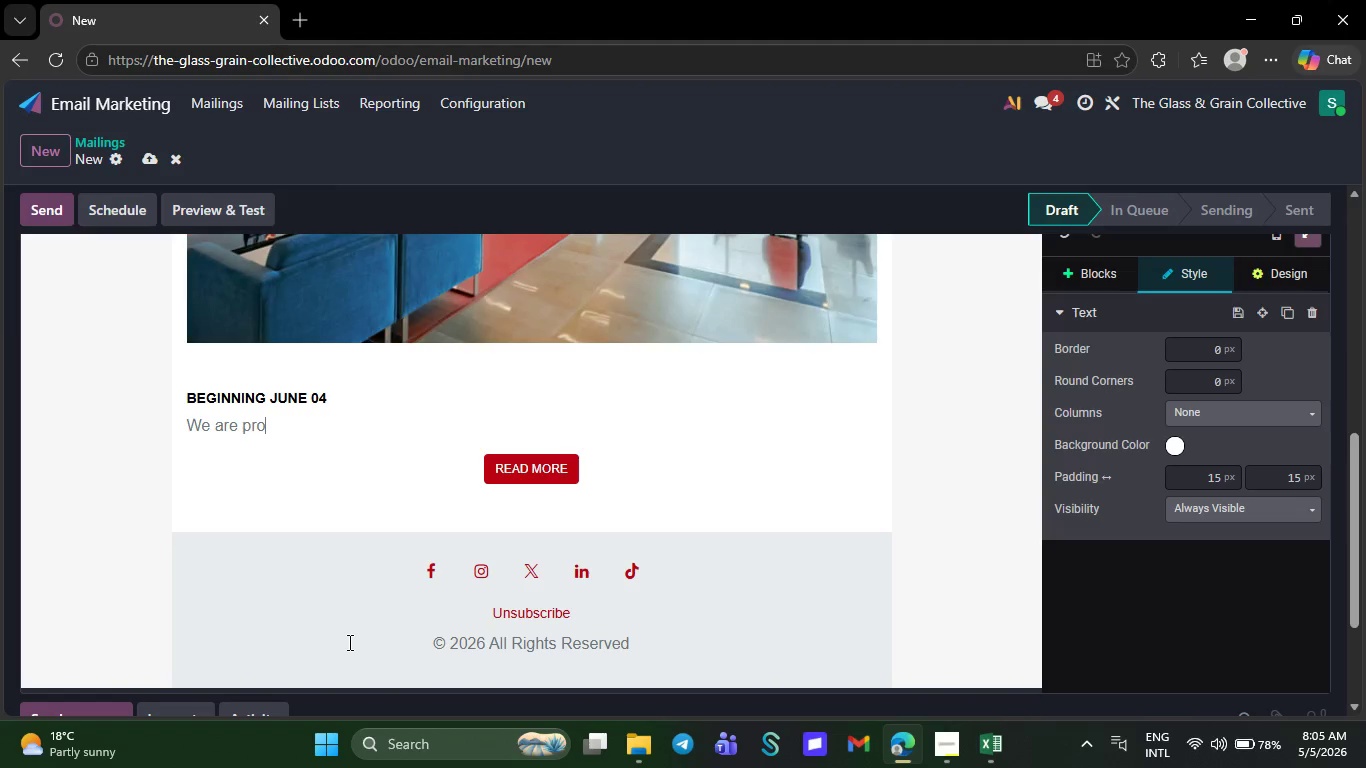 
key(Backspace)
 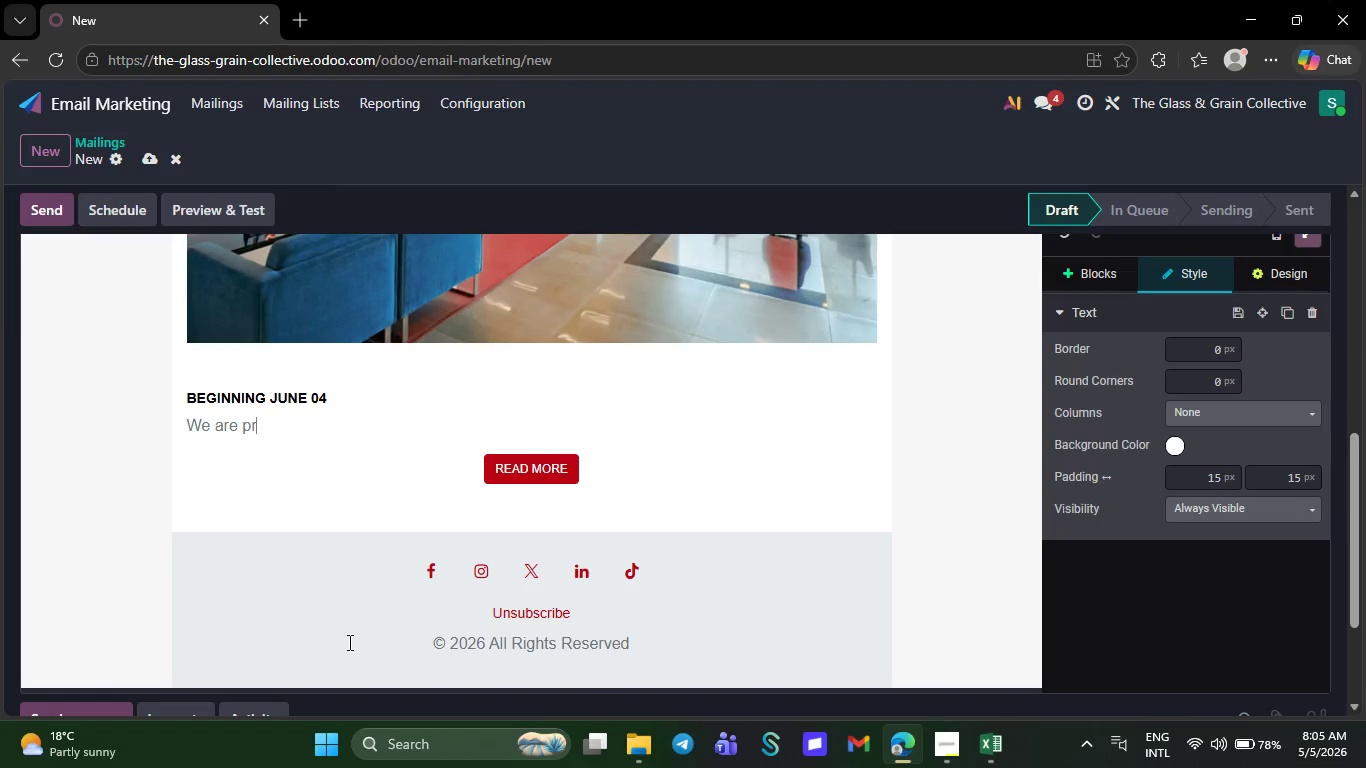 
key(Backspace)
 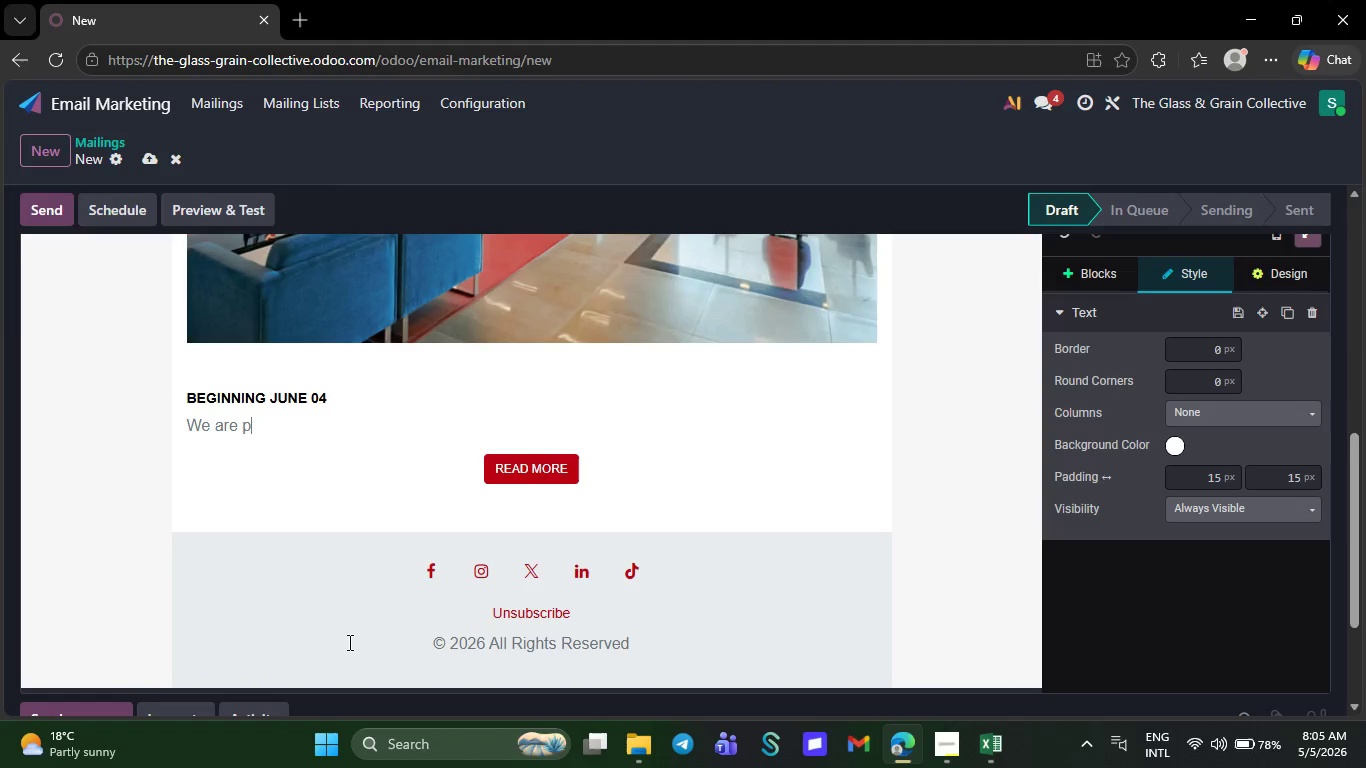 
key(Backspace)
 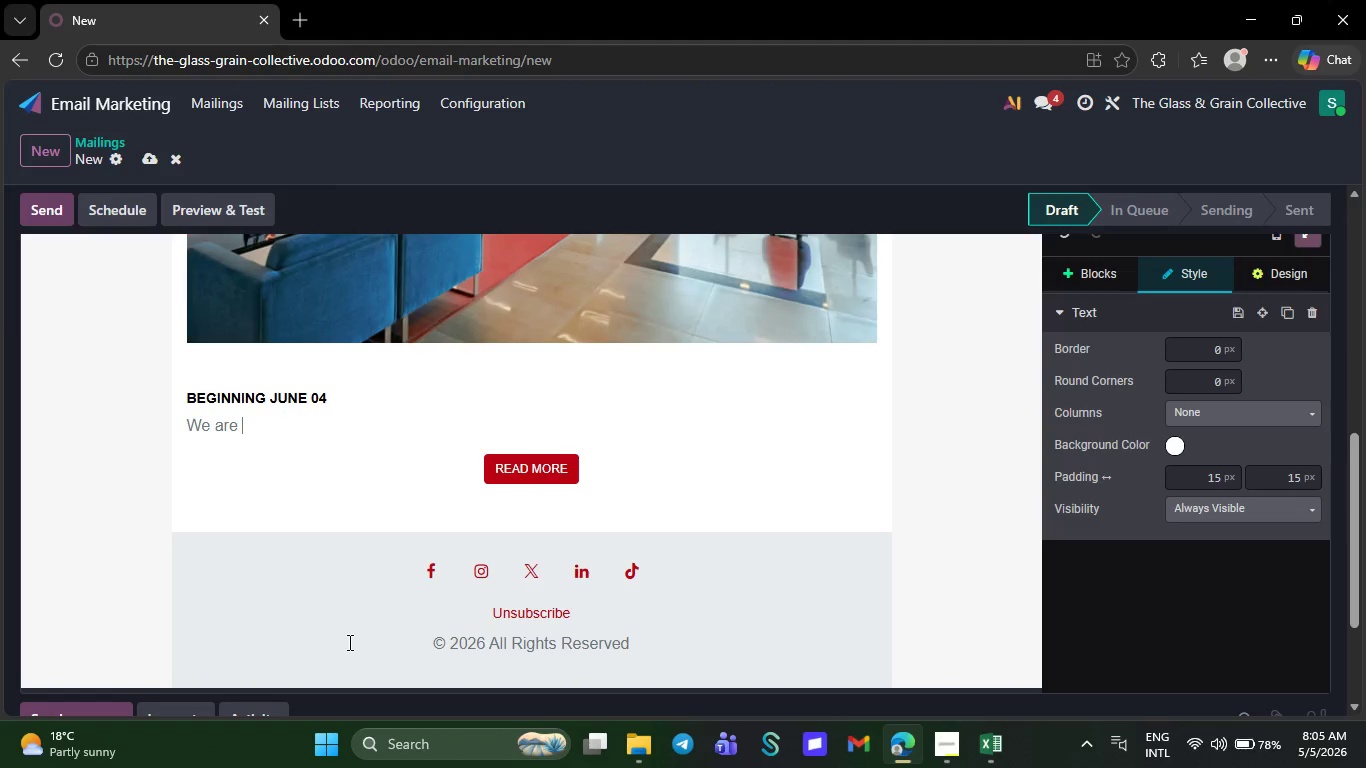 
key(Backspace)
 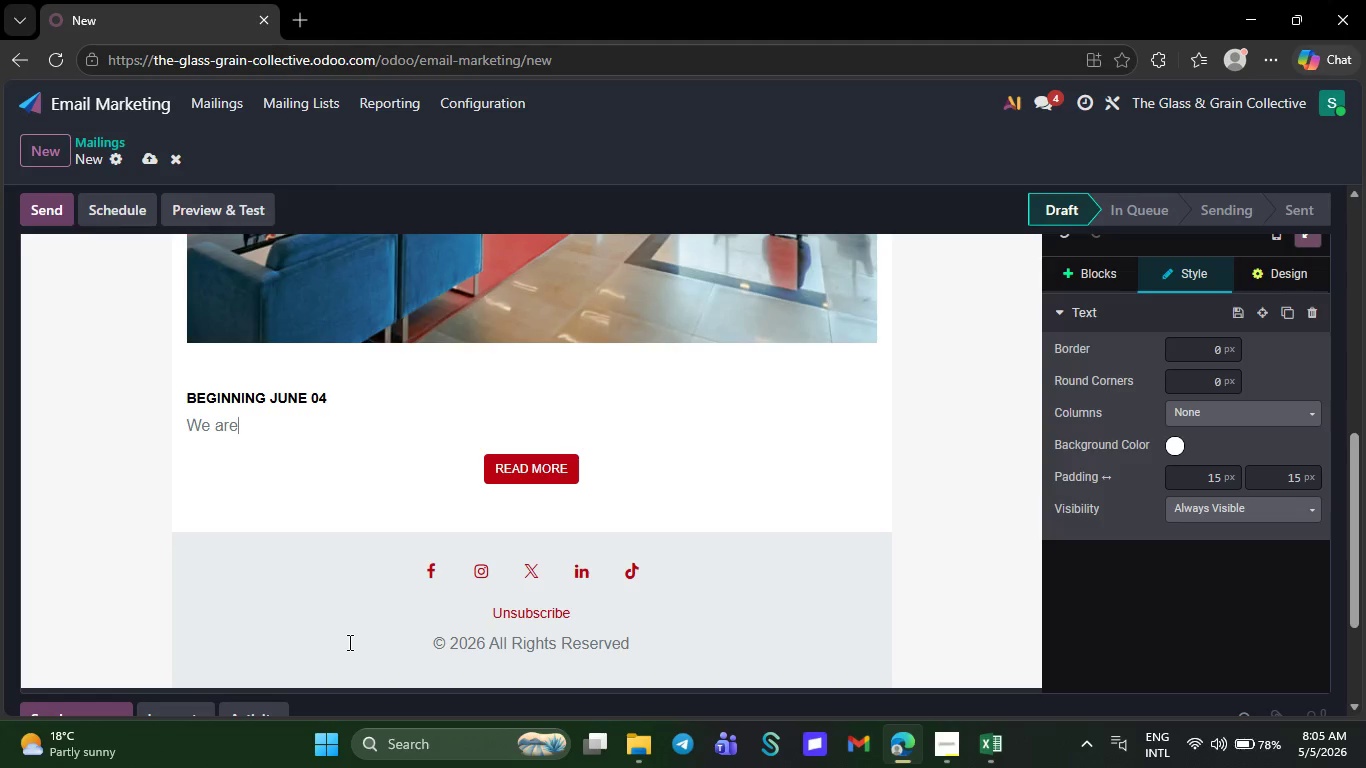 
key(Backspace)
 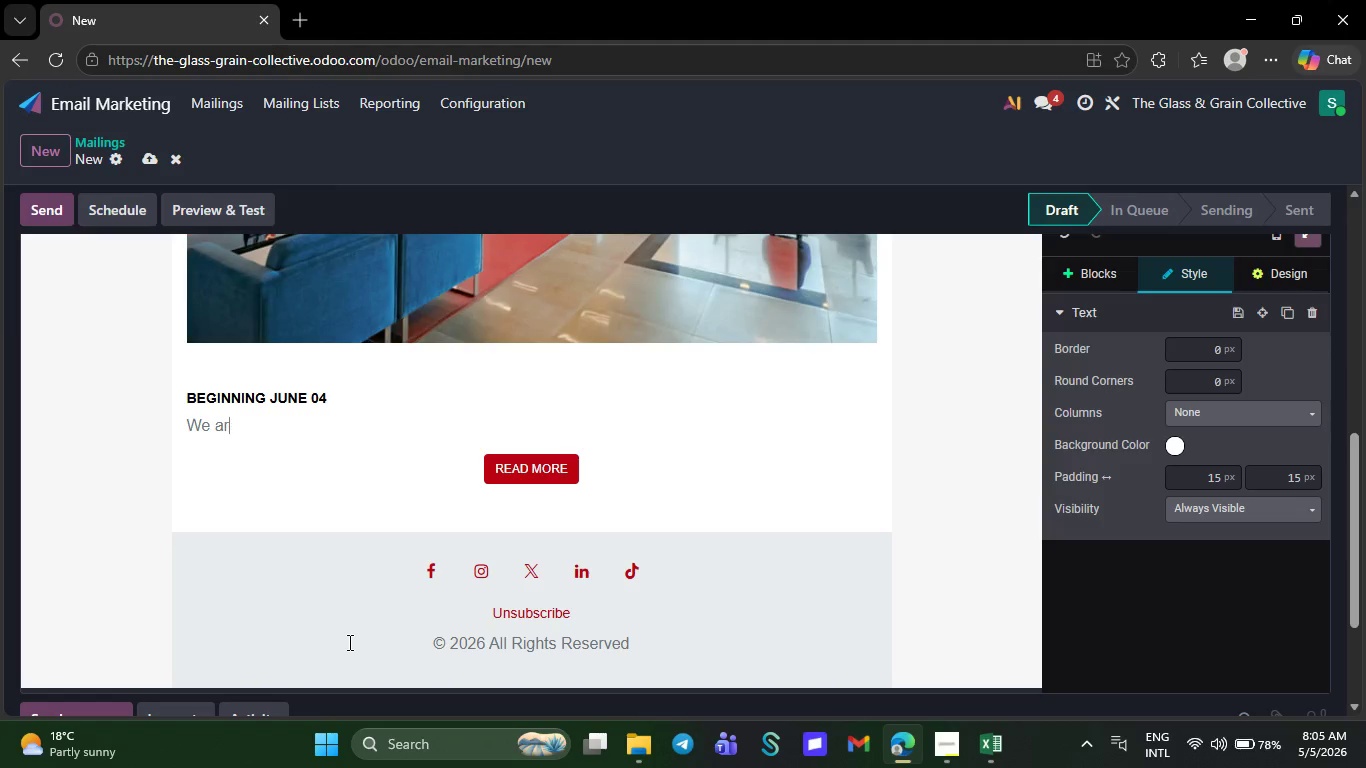 
key(Backspace)
 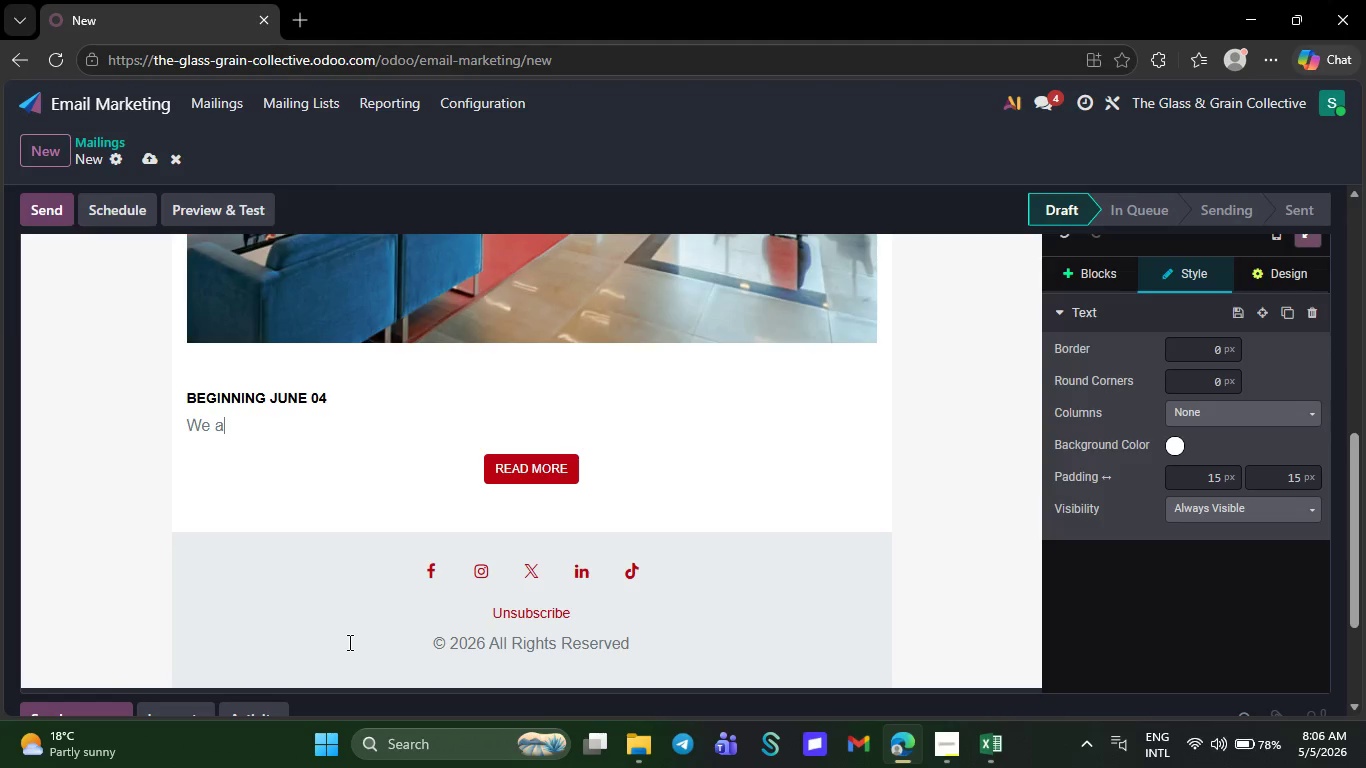 
key(Backspace)
 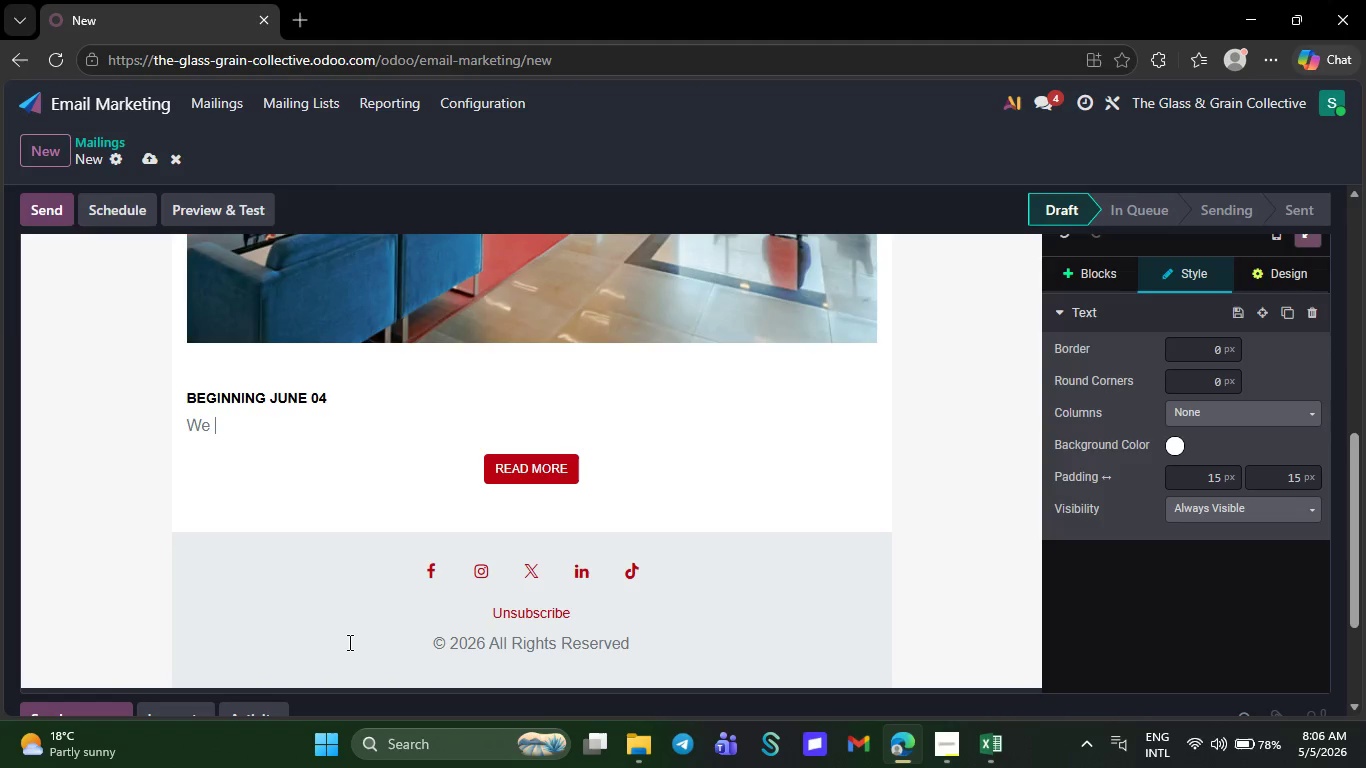 
key(Backspace)
 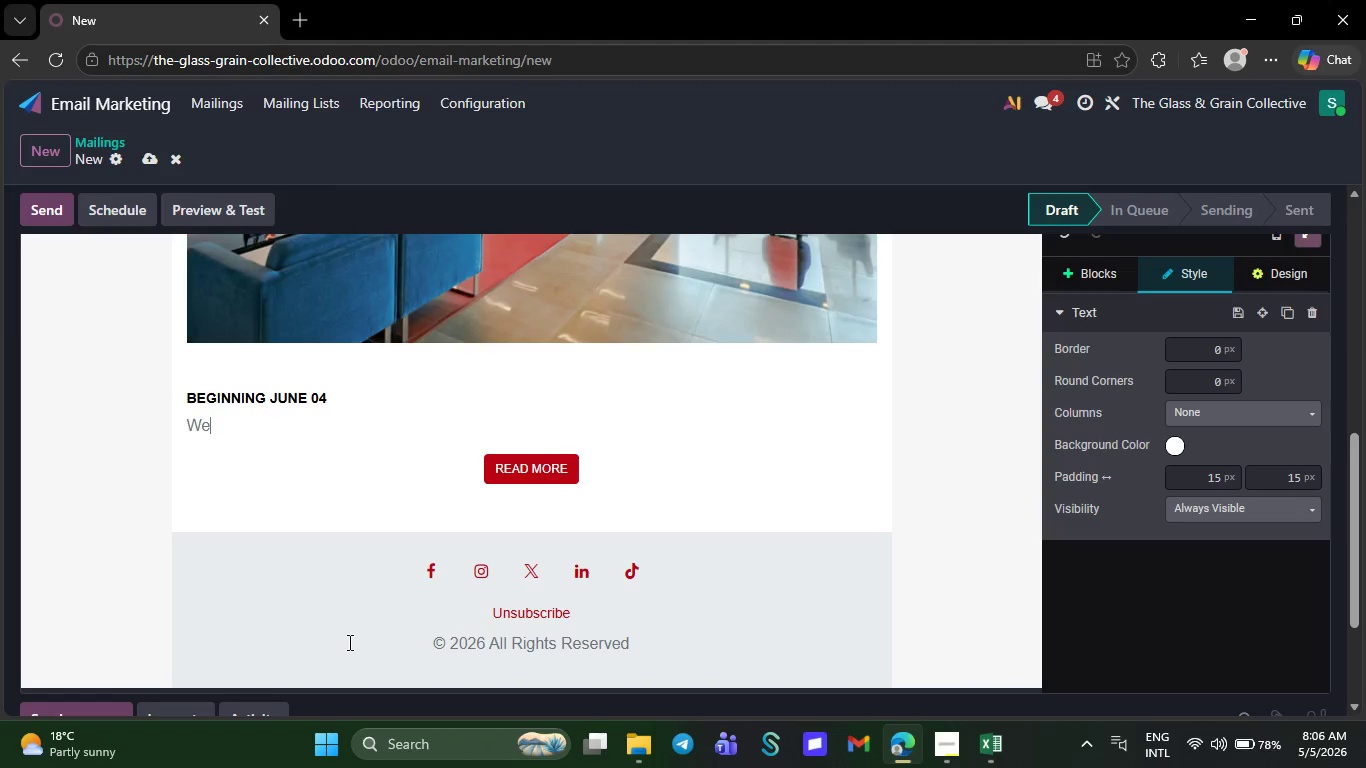 
key(Backspace)
 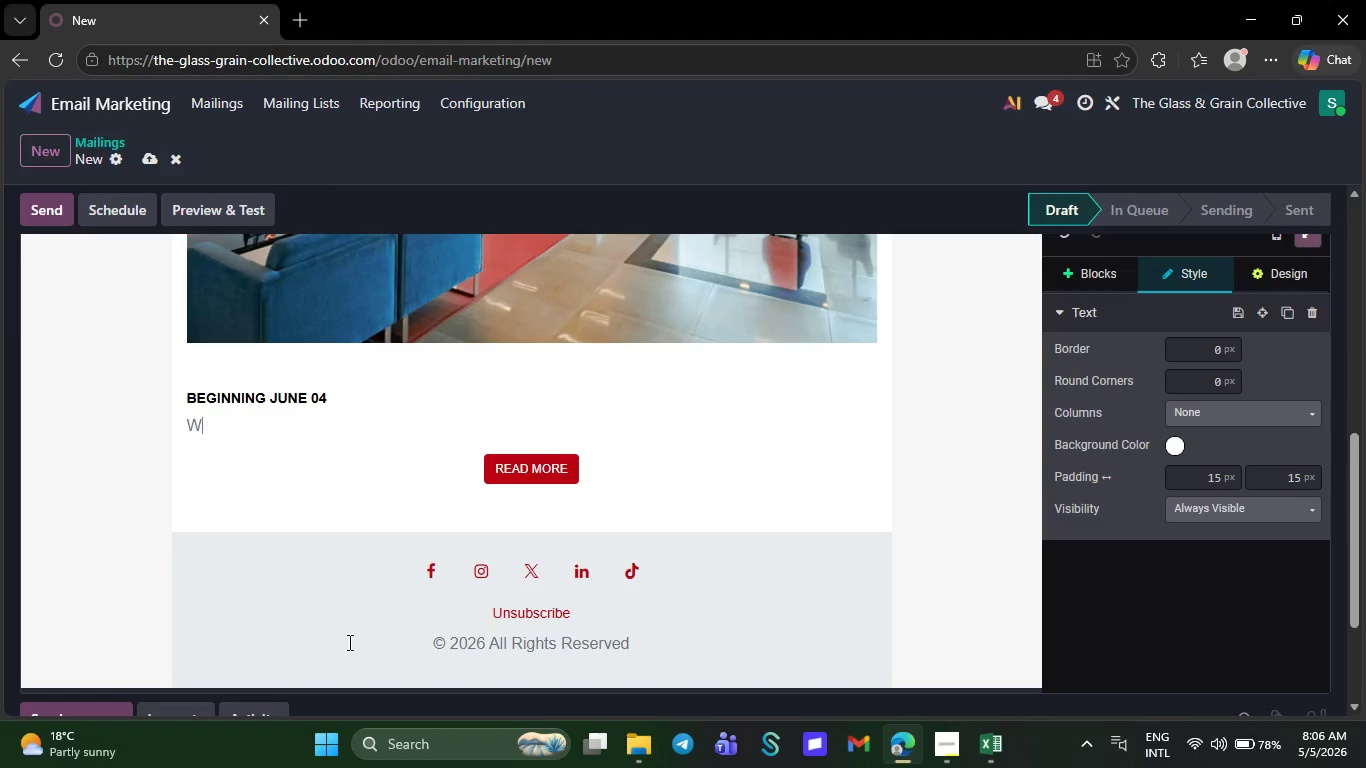 
key(Backspace)
 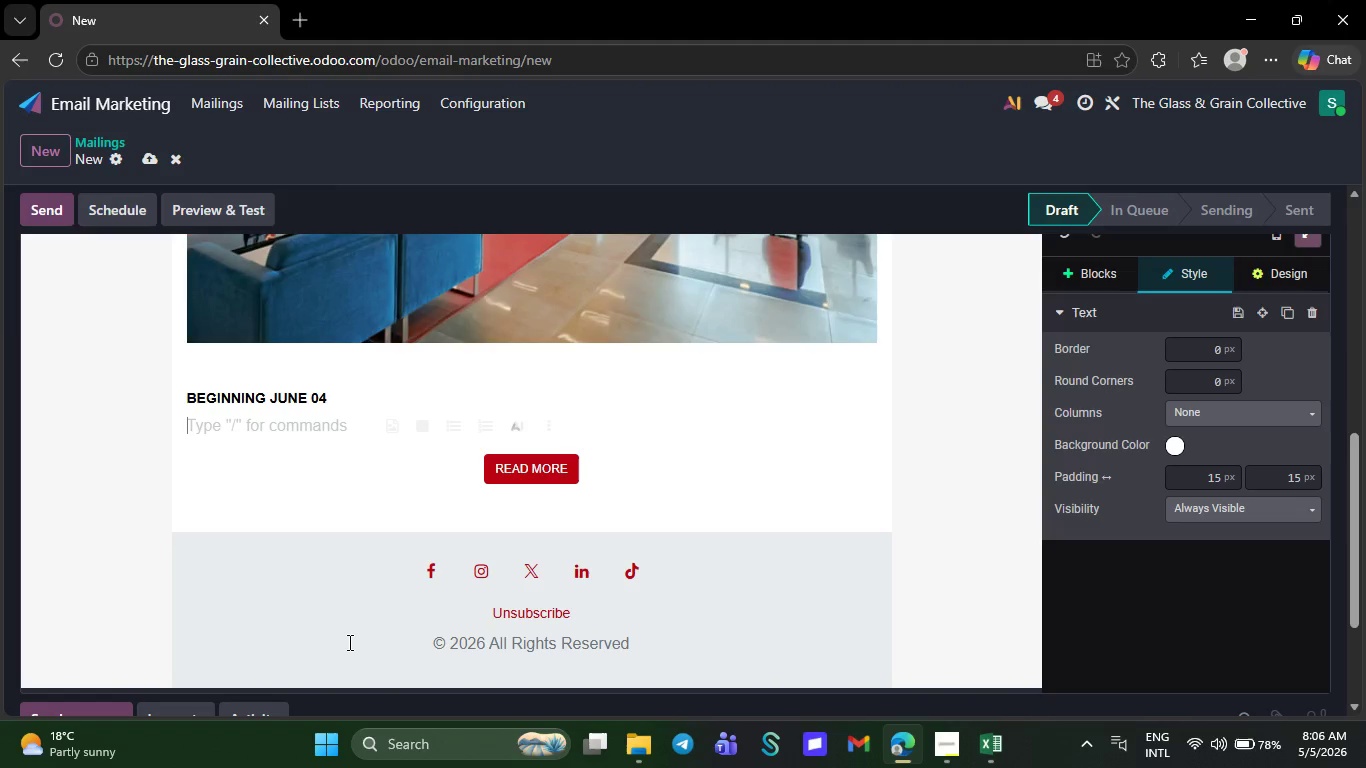 
key(Backspace)
 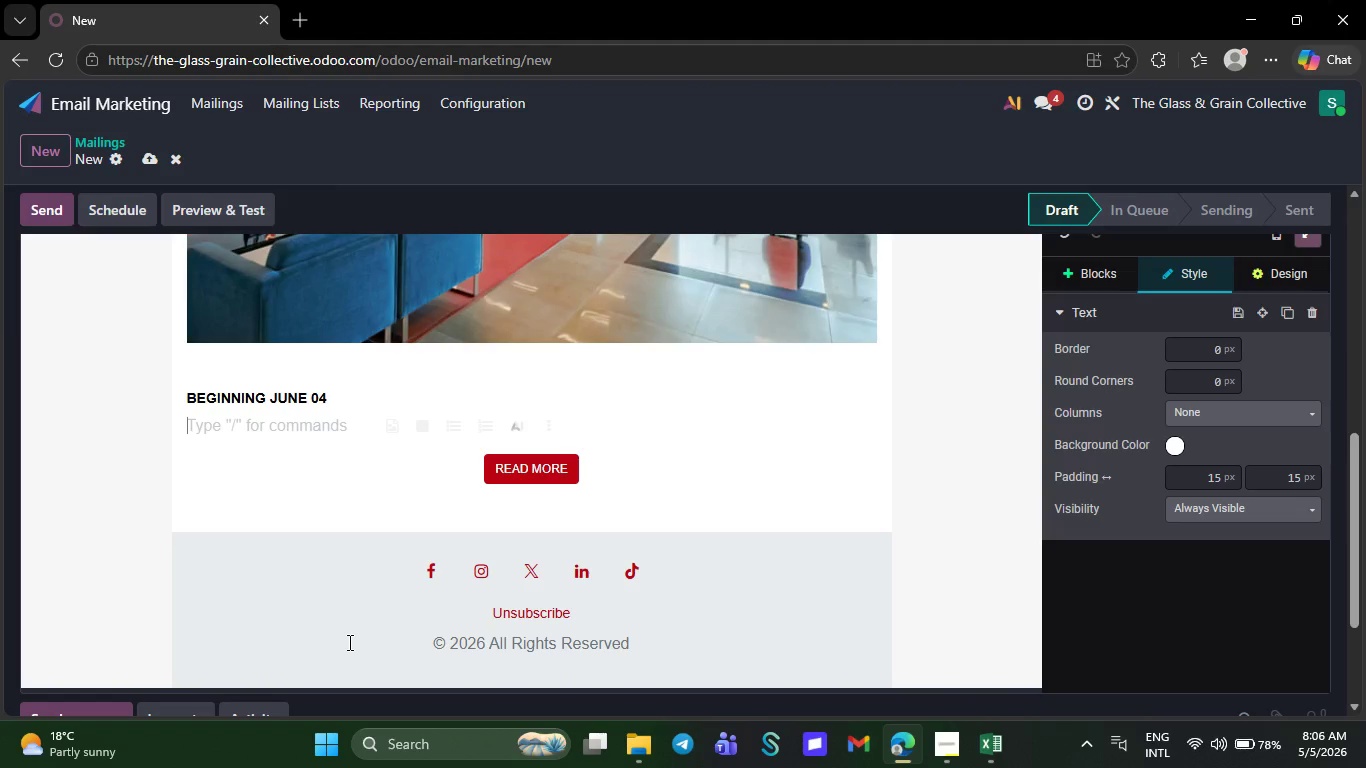 
wait(6.03)
 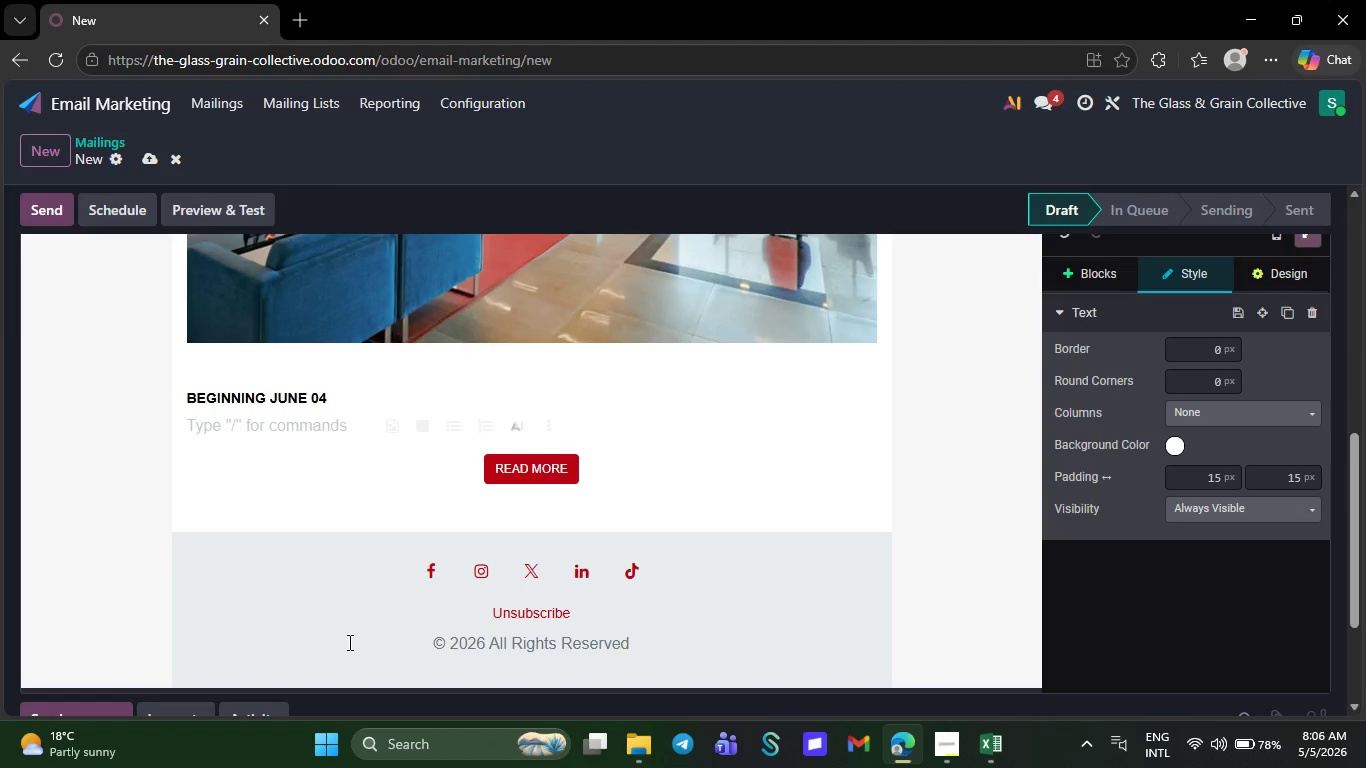 
key(ArrowUp)
 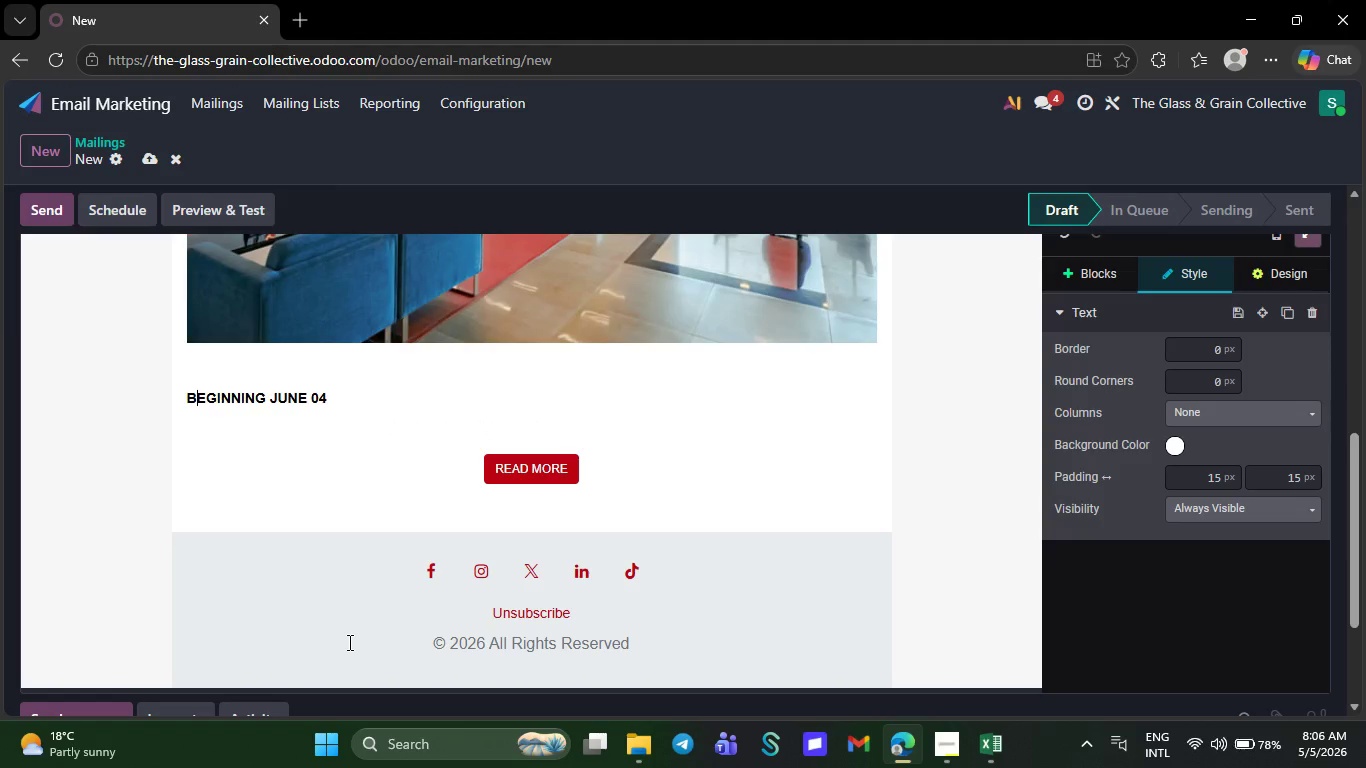 
key(ArrowRight)
 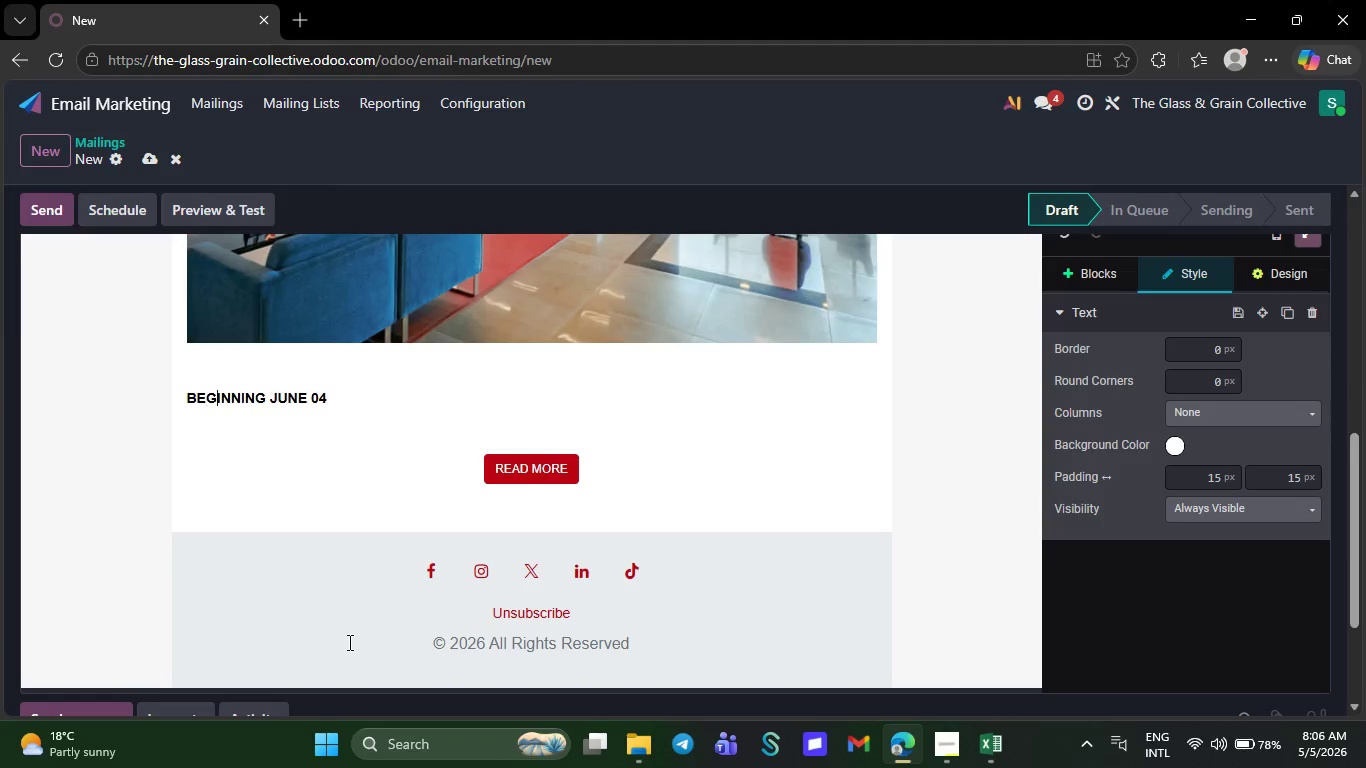 
key(ArrowRight)
 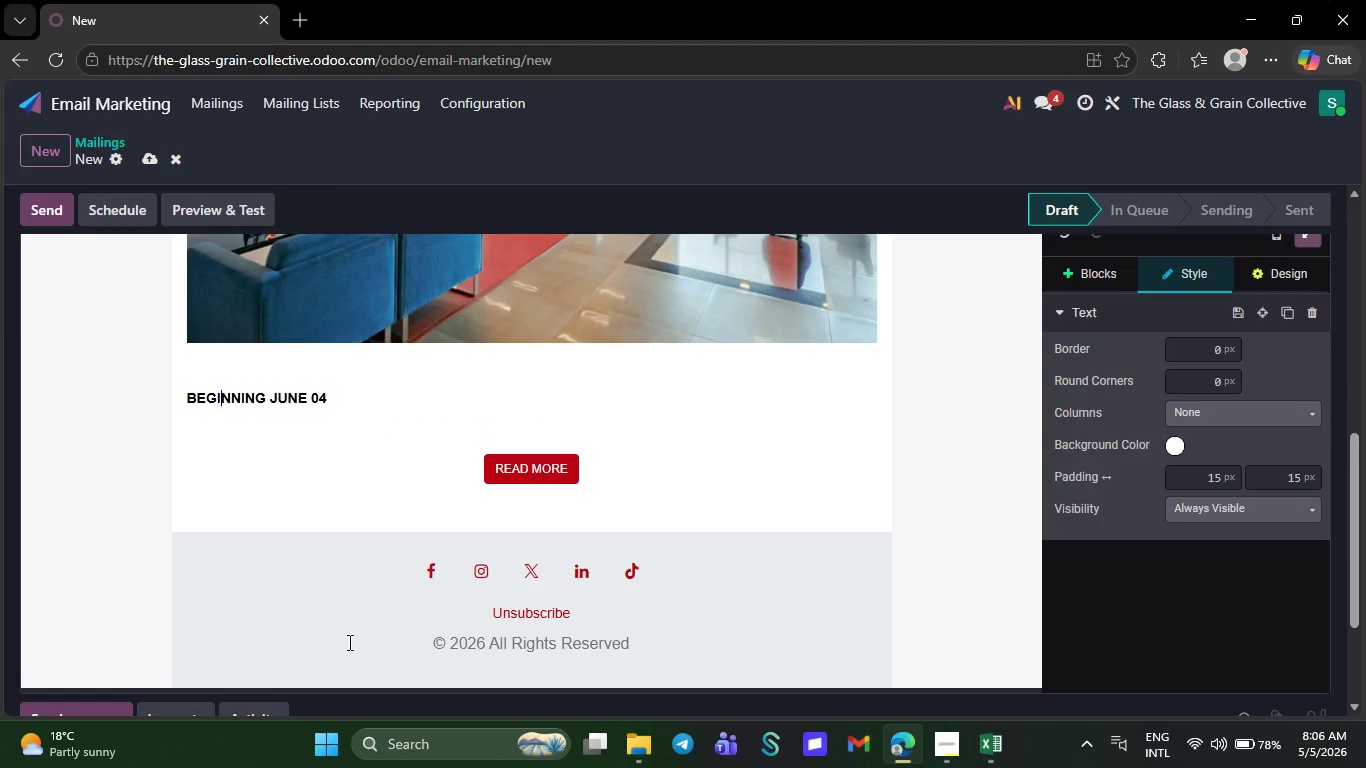 
key(ArrowRight)
 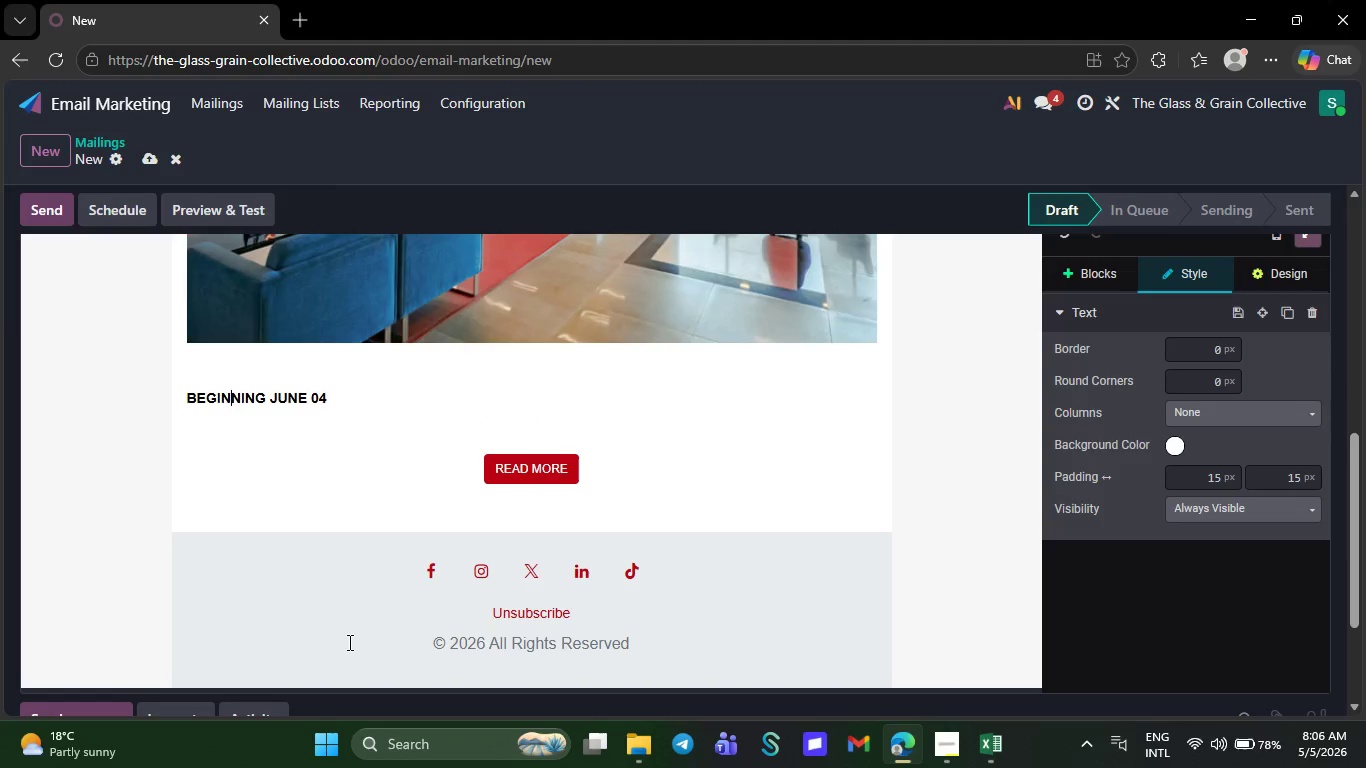 
key(ArrowRight)
 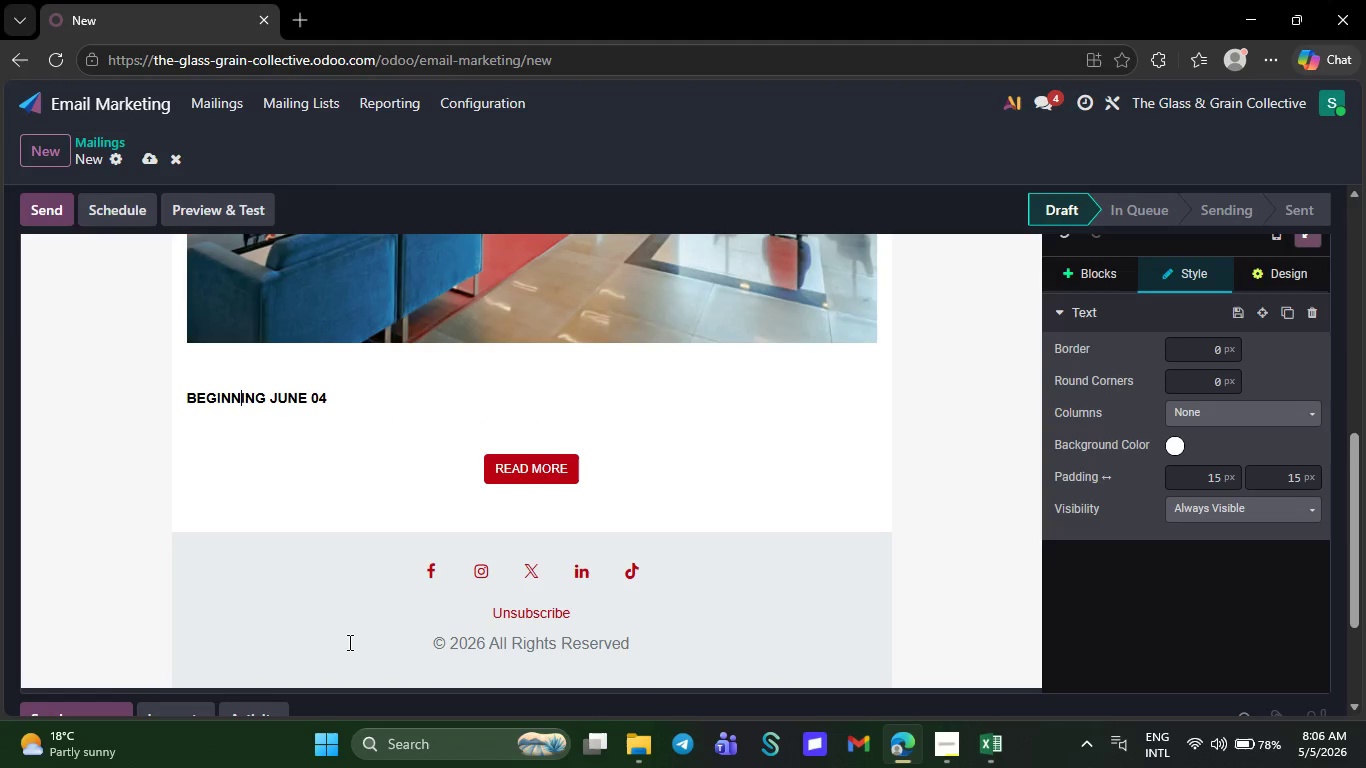 
key(ArrowRight)
 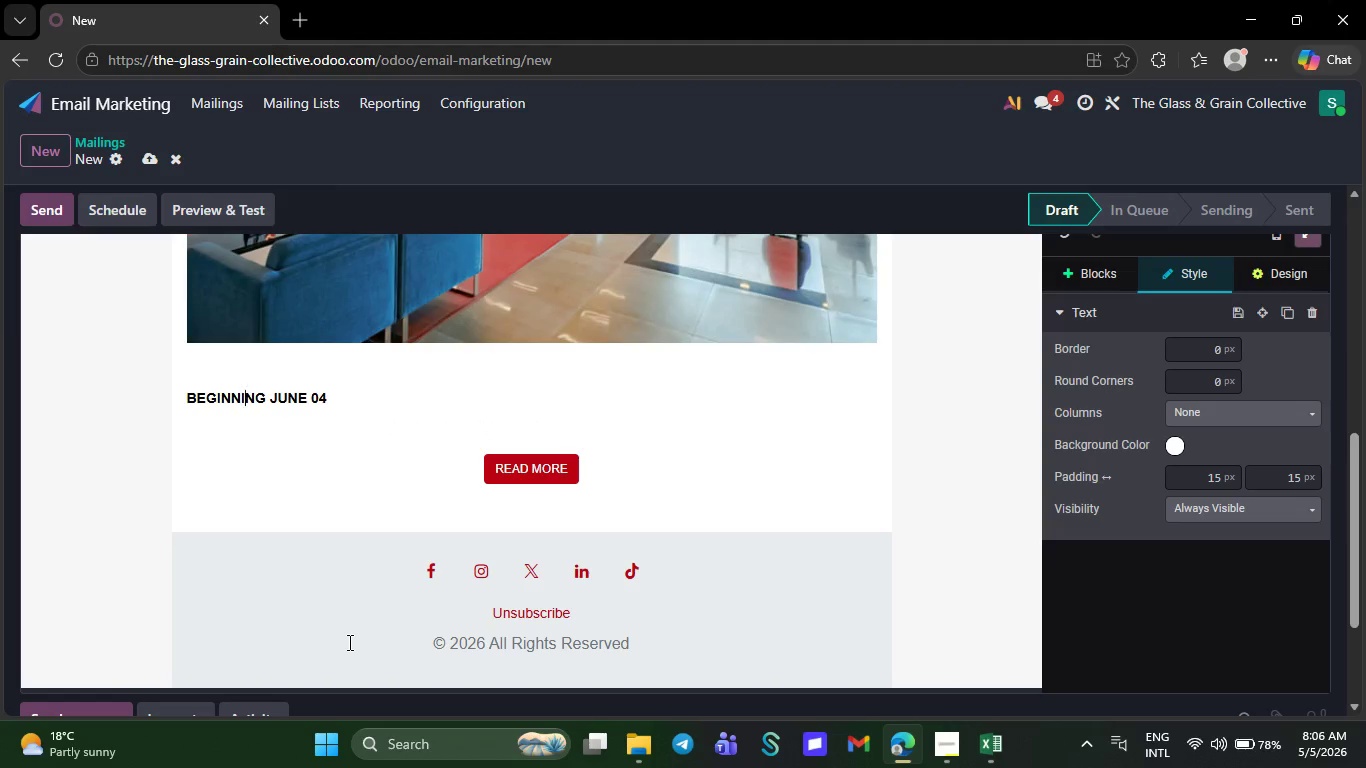 
key(ArrowRight)
 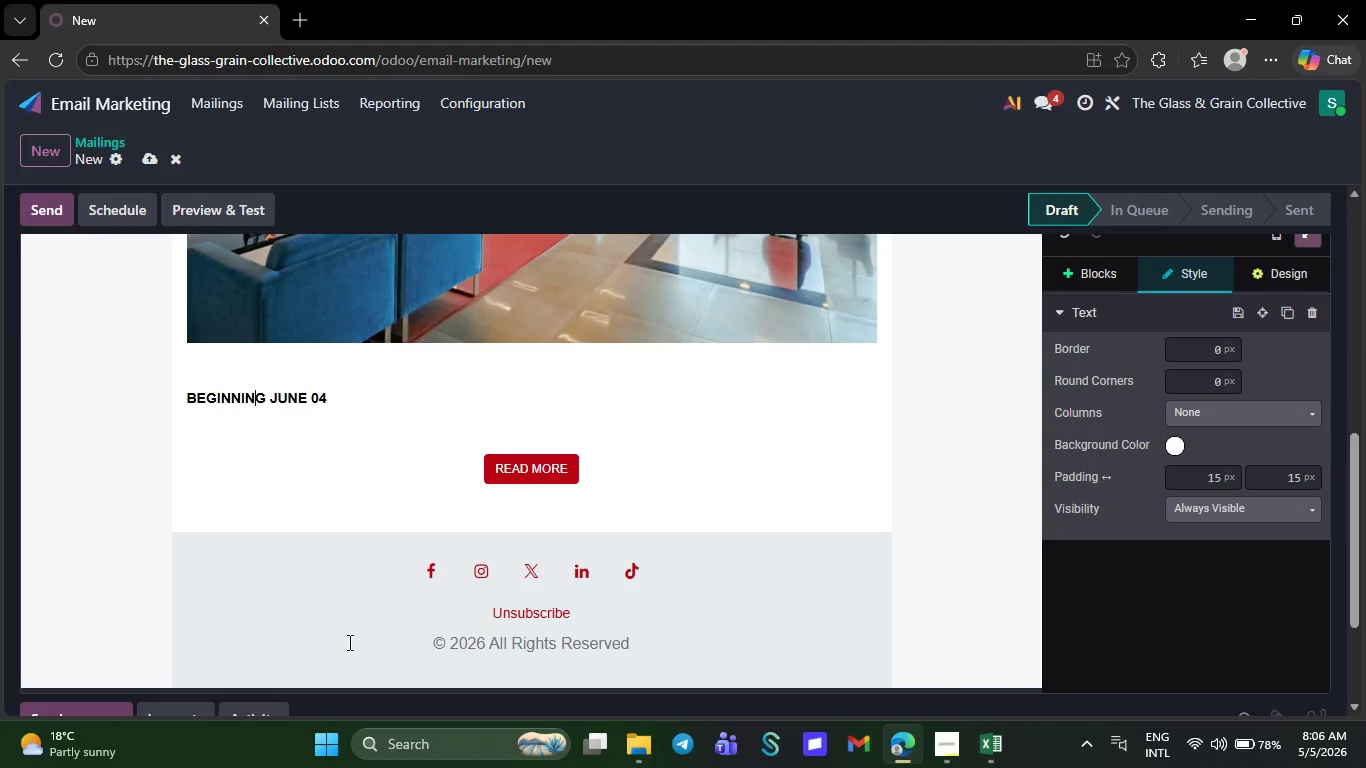 
key(ArrowRight)
 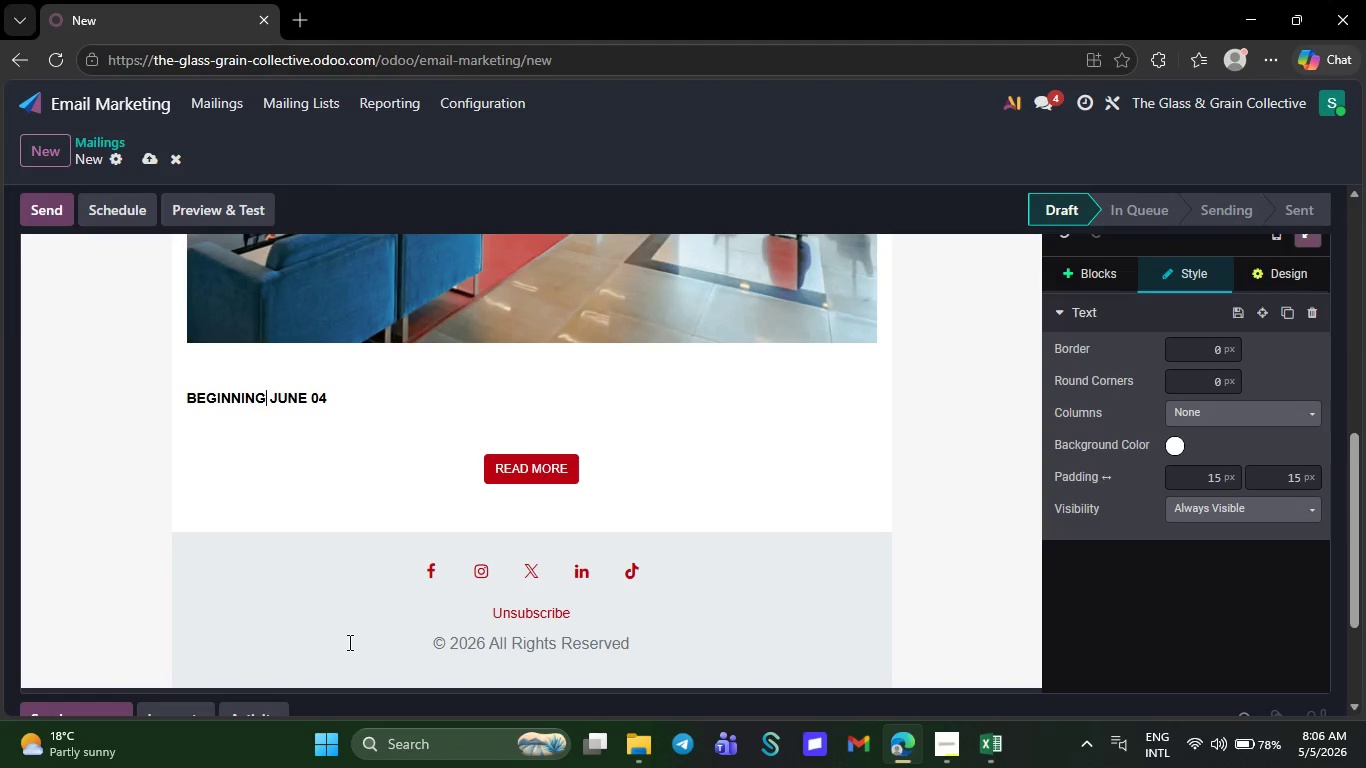 
key(ArrowRight)
 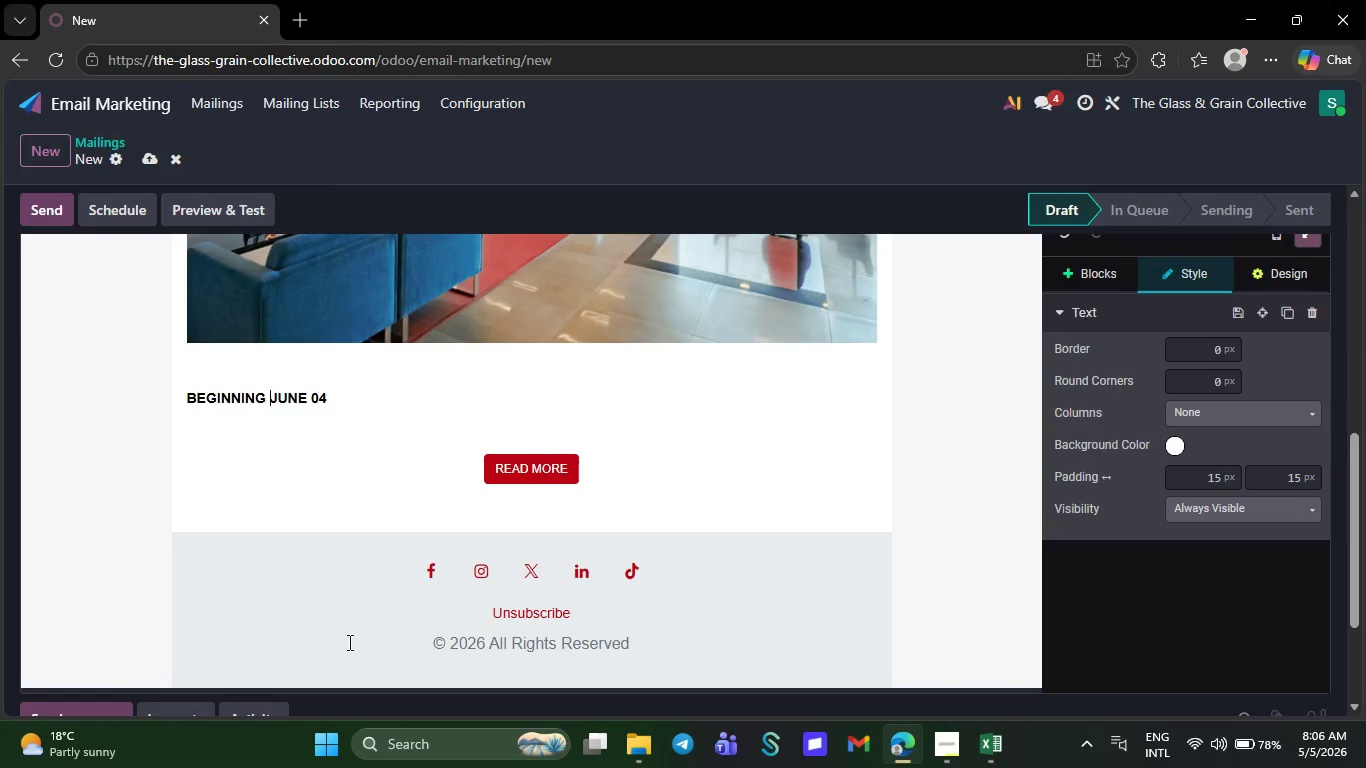 
key(ArrowRight)
 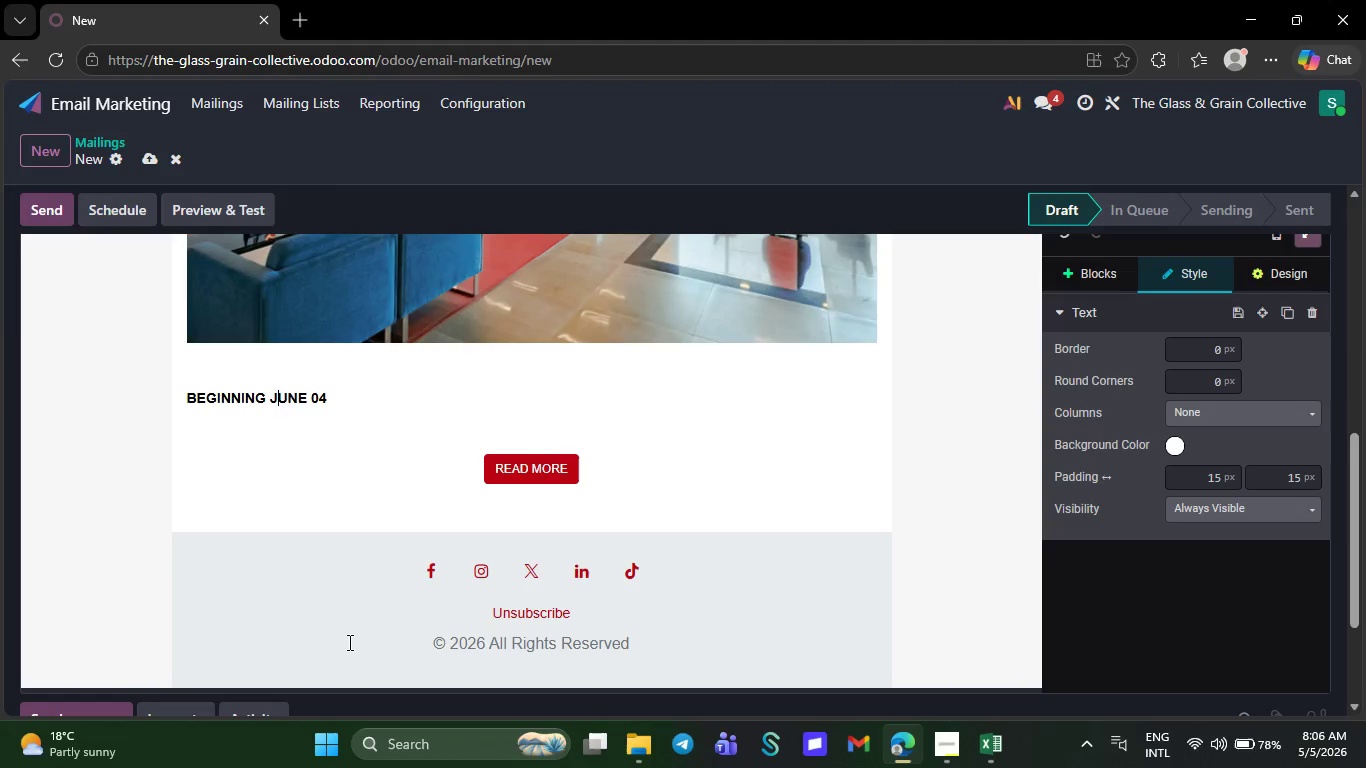 
key(ArrowRight)
 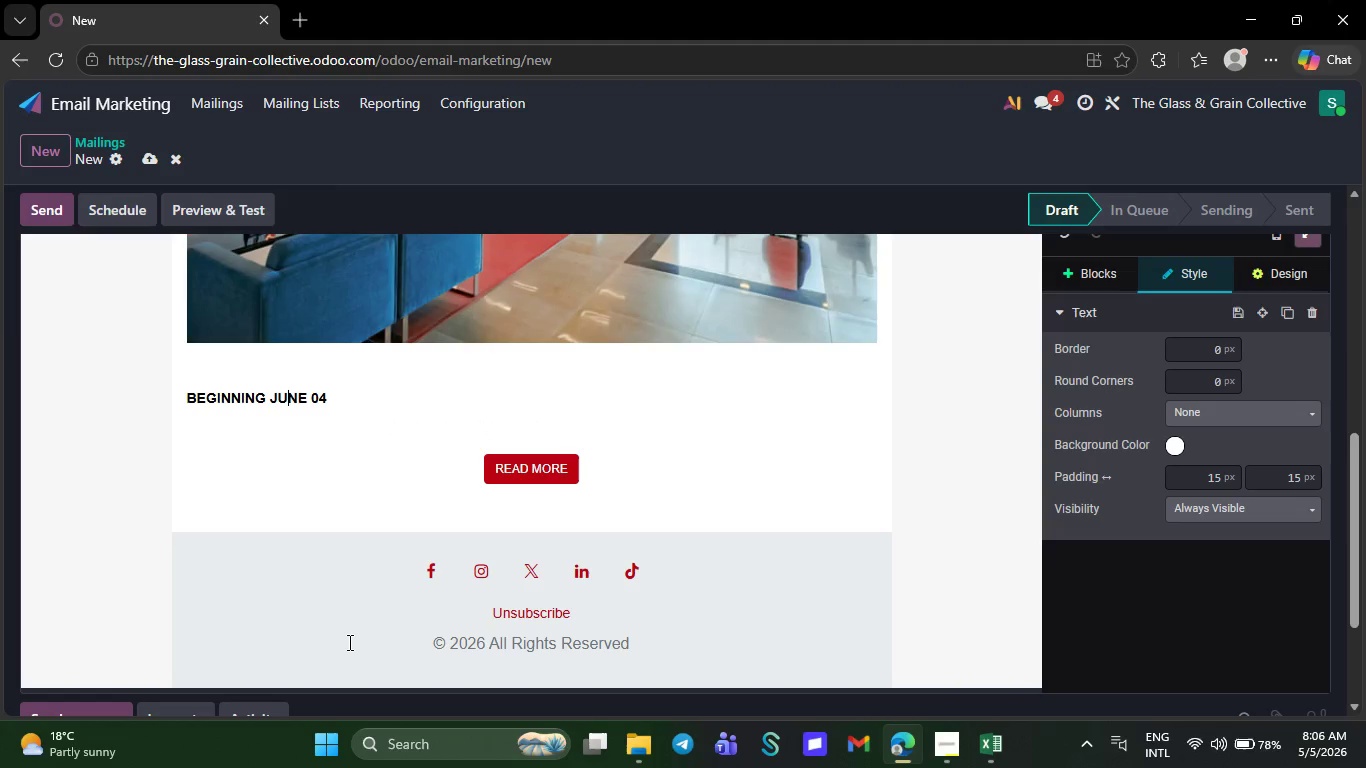 
key(ArrowRight)
 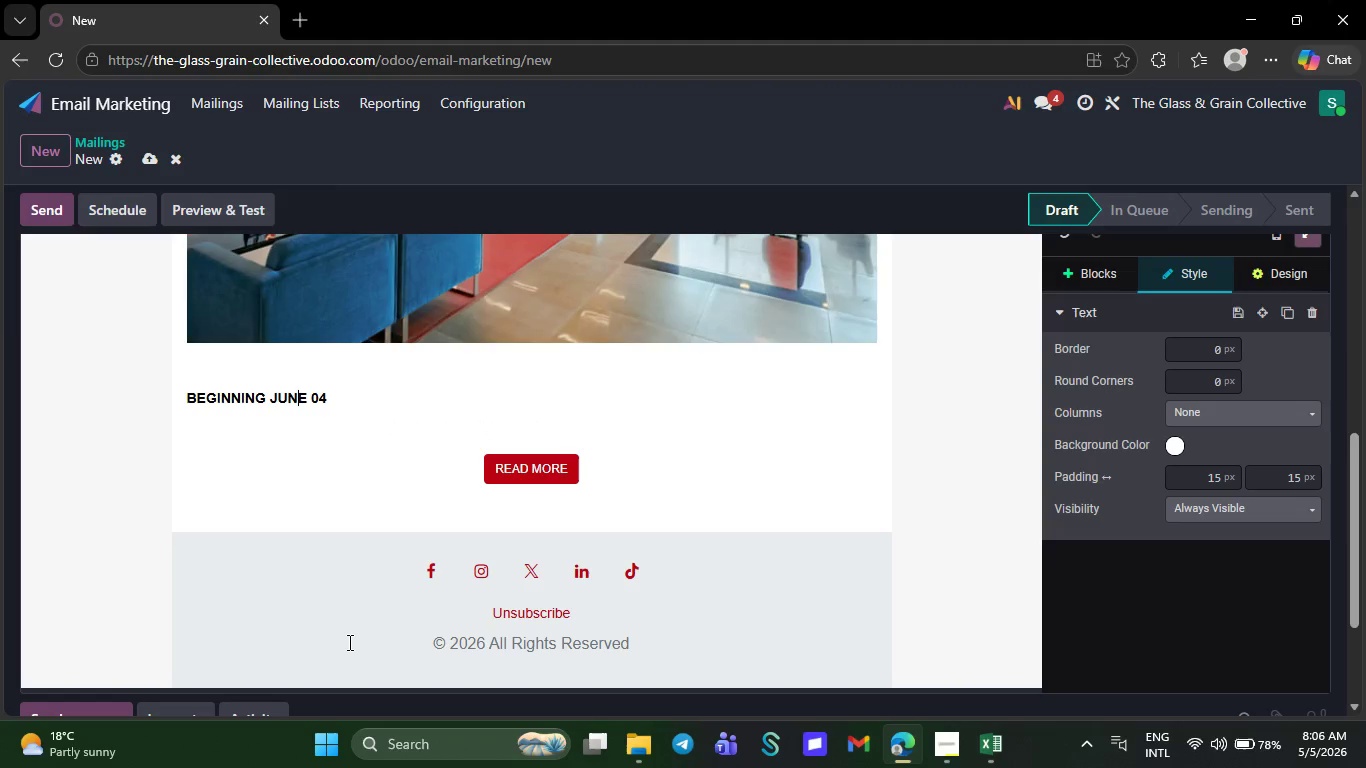 
key(ArrowRight)
 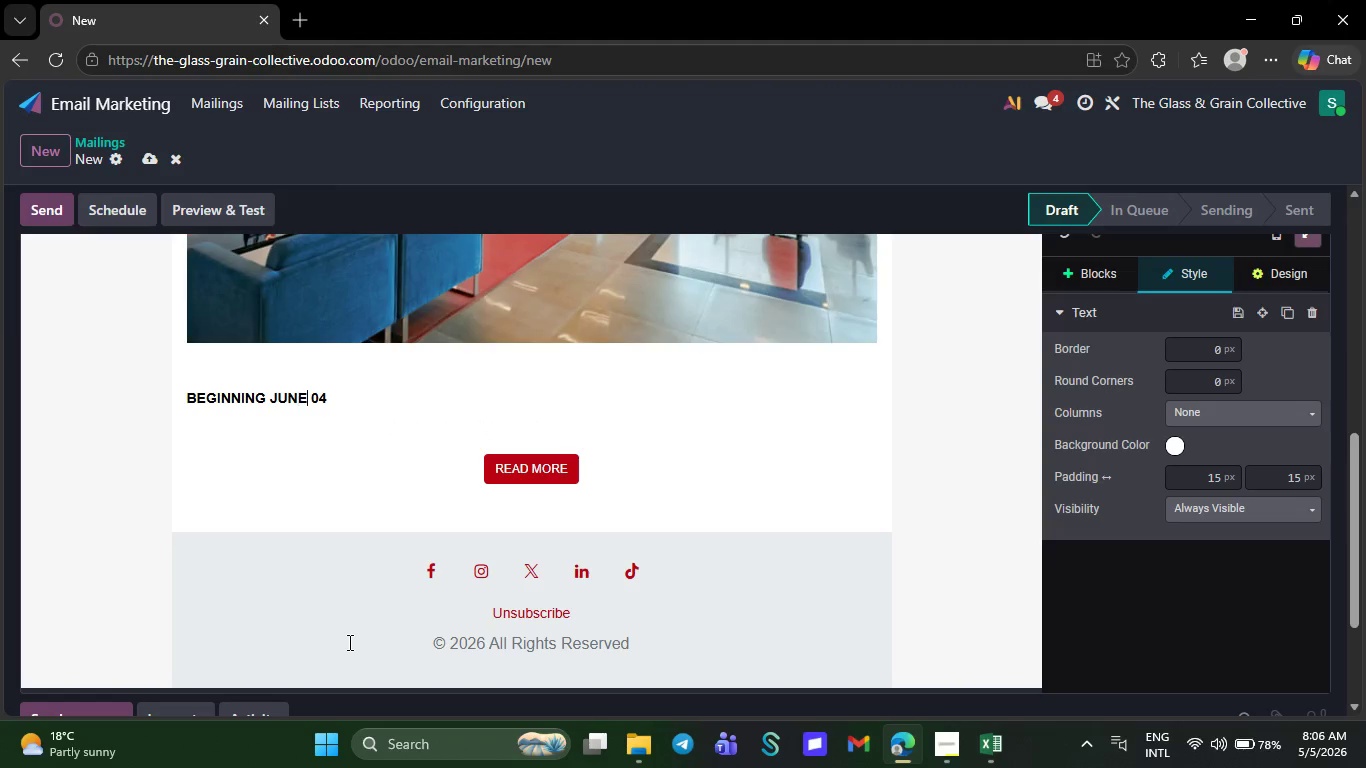 
key(ArrowRight)
 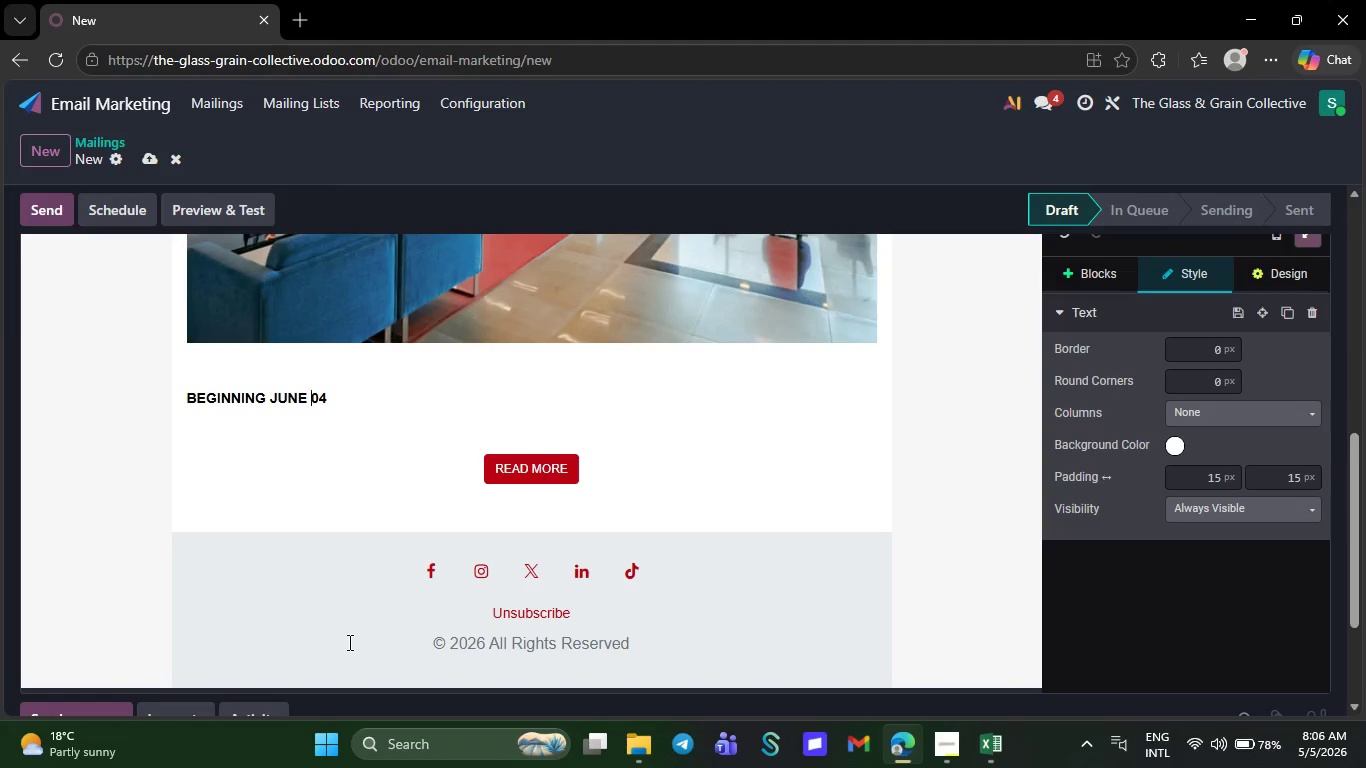 
key(ArrowRight)
 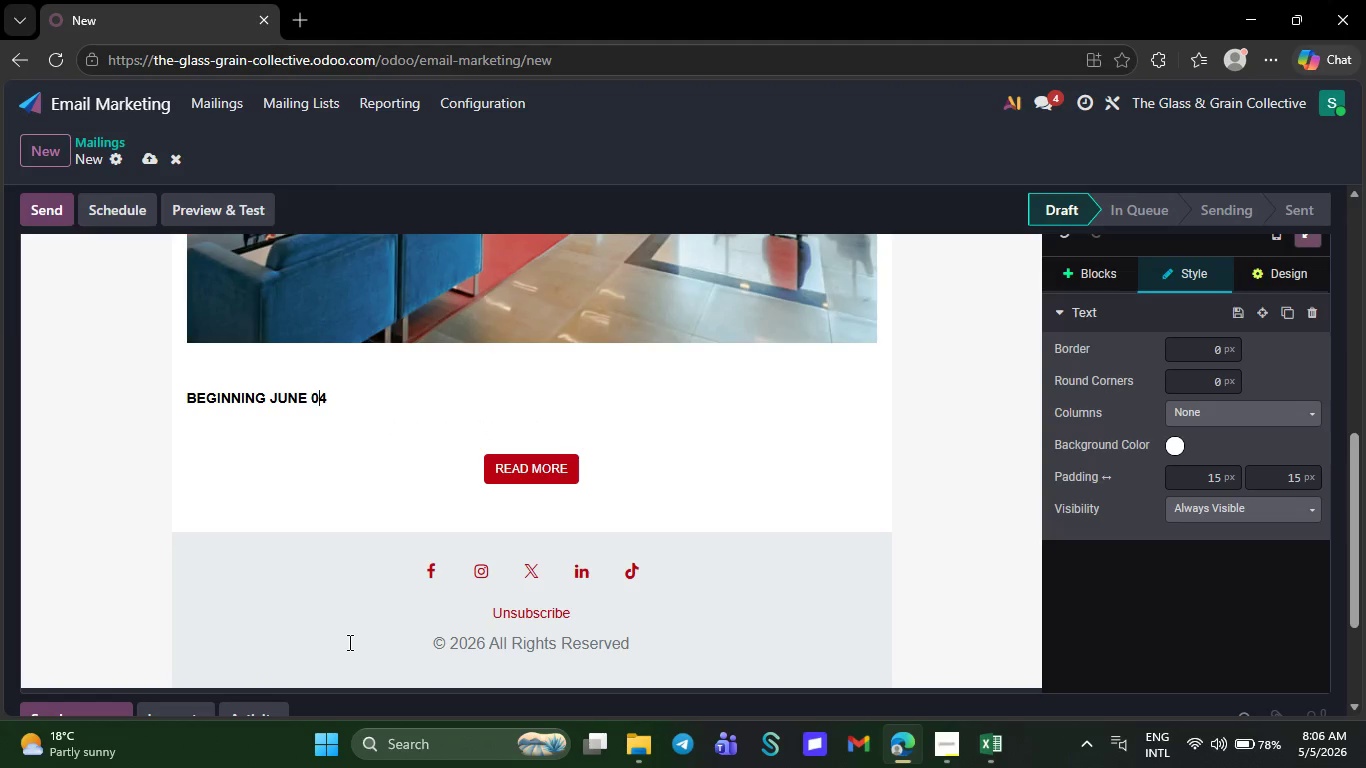 
key(ArrowRight)
 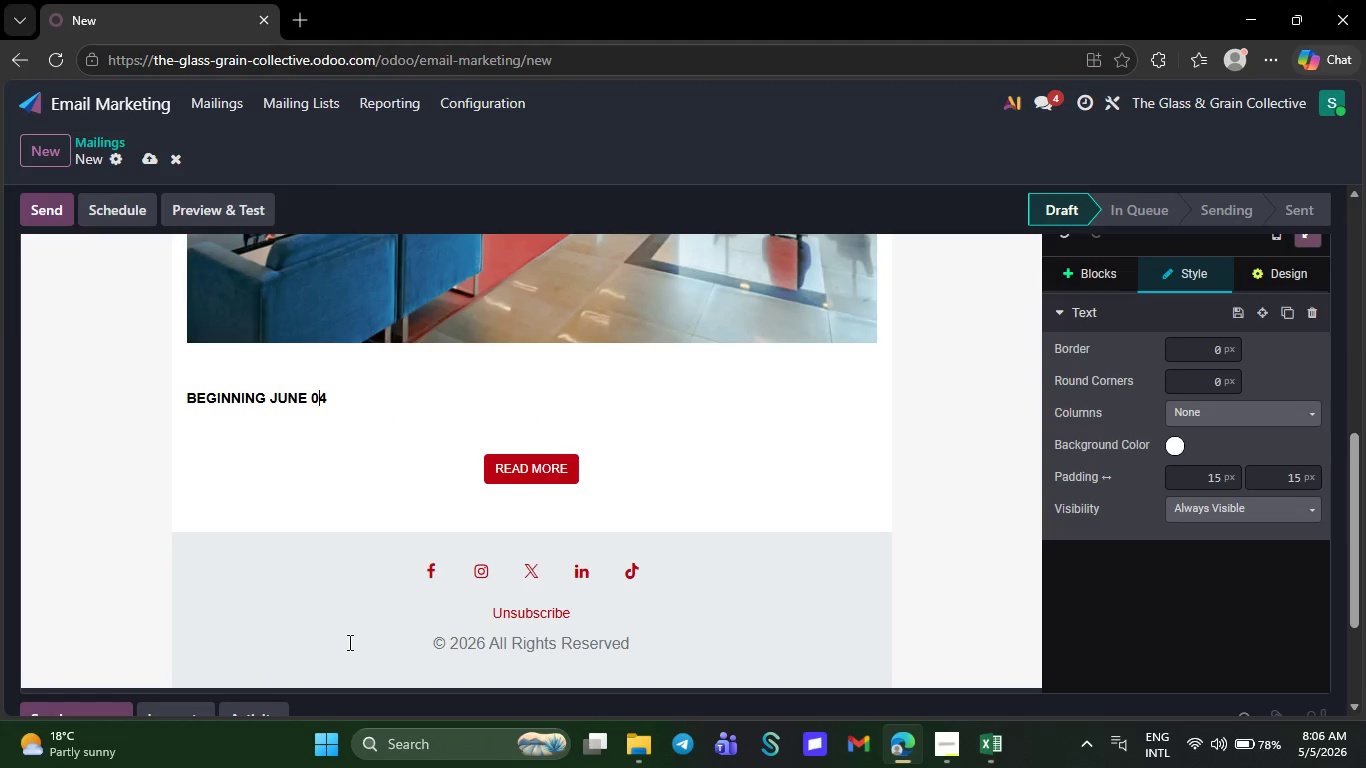 
key(ArrowRight)
 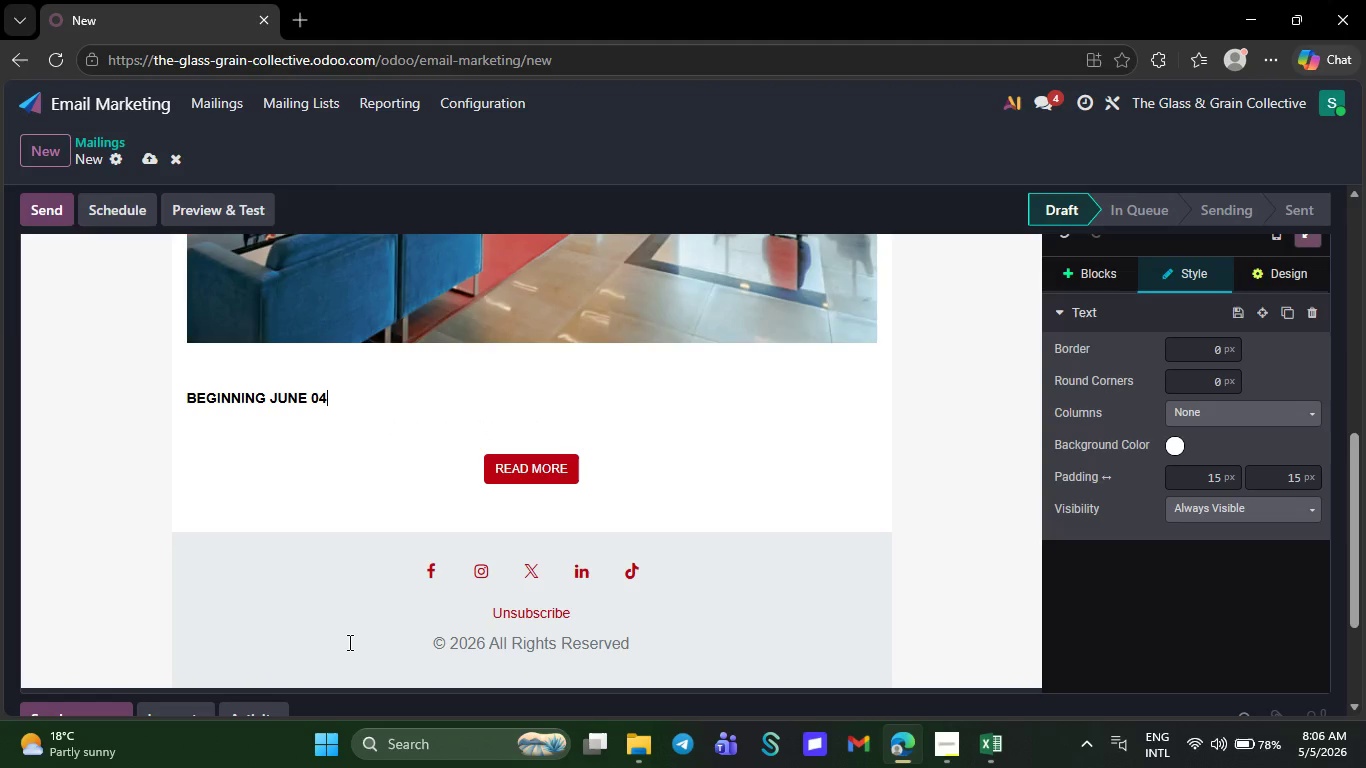 
key(ArrowRight)
 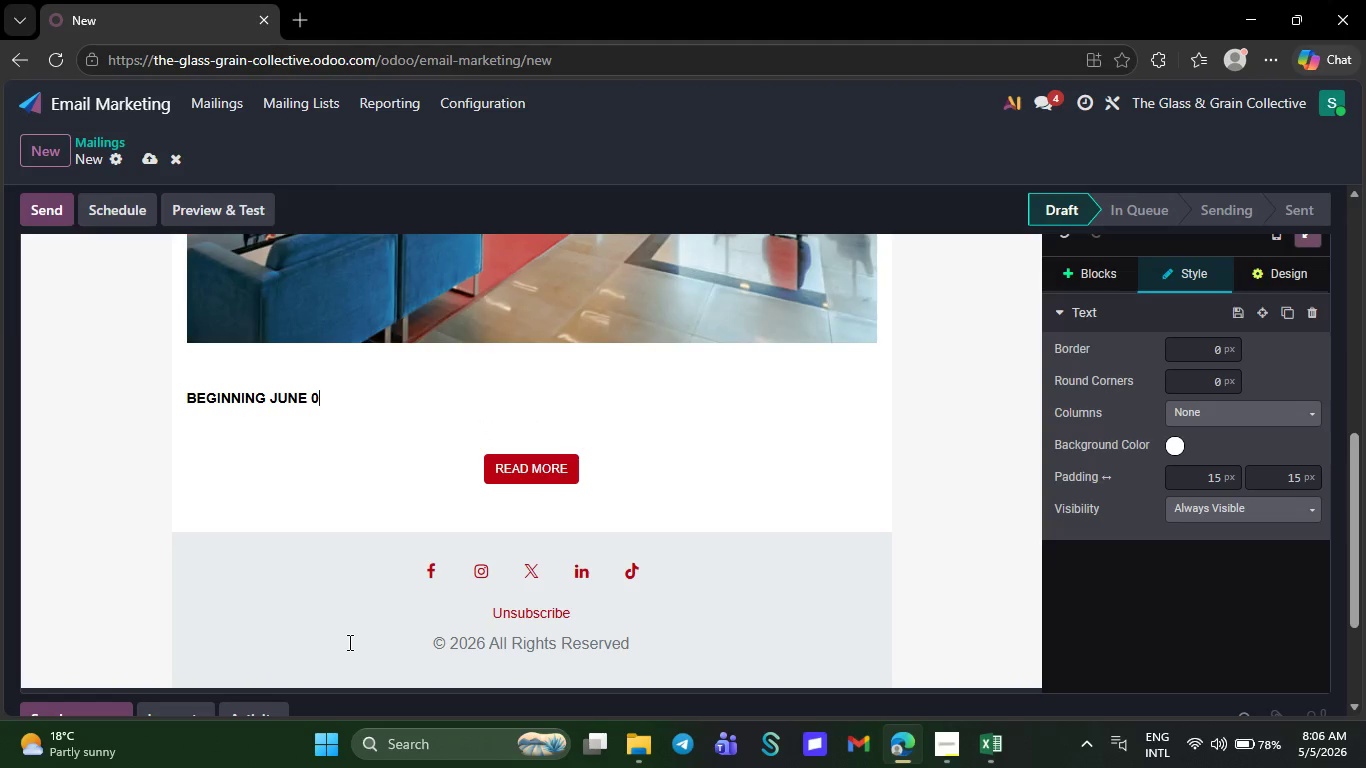 
key(Backspace)
 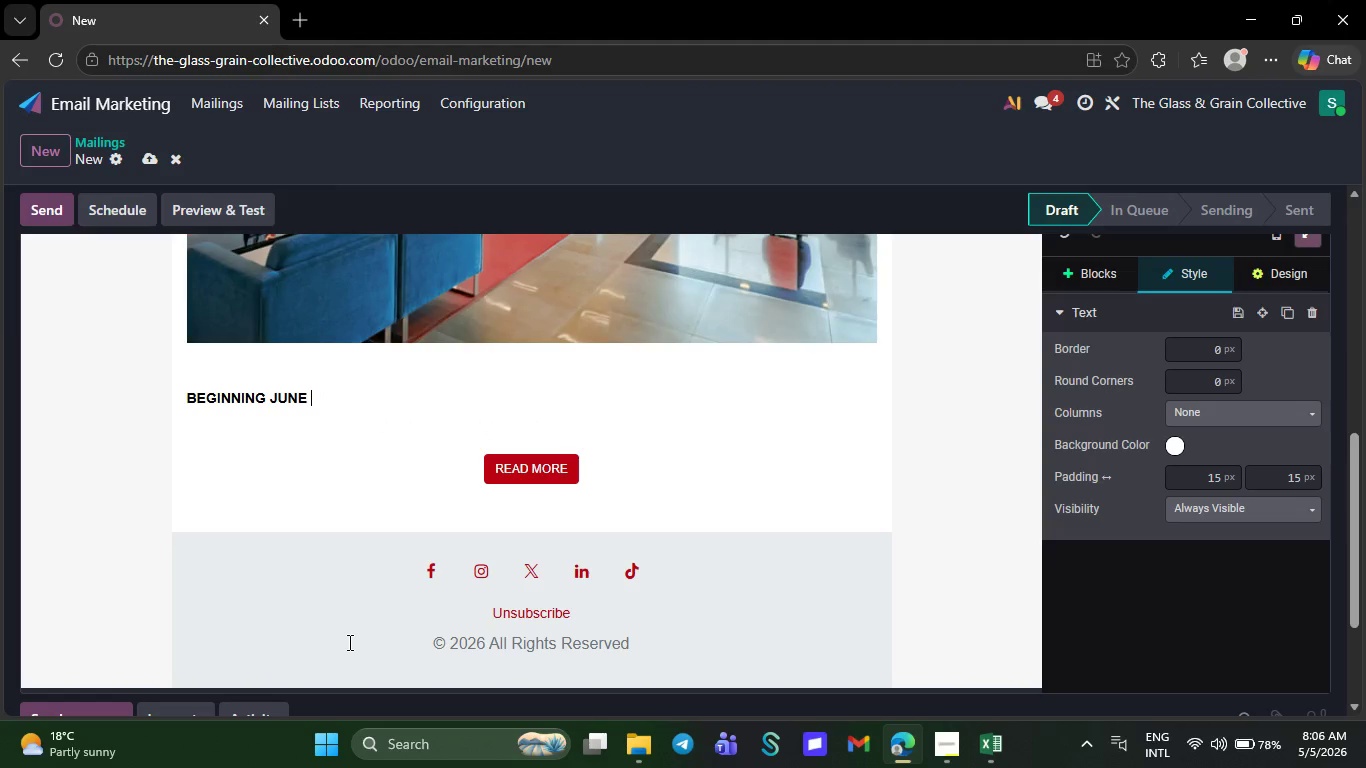 
key(Backspace)
 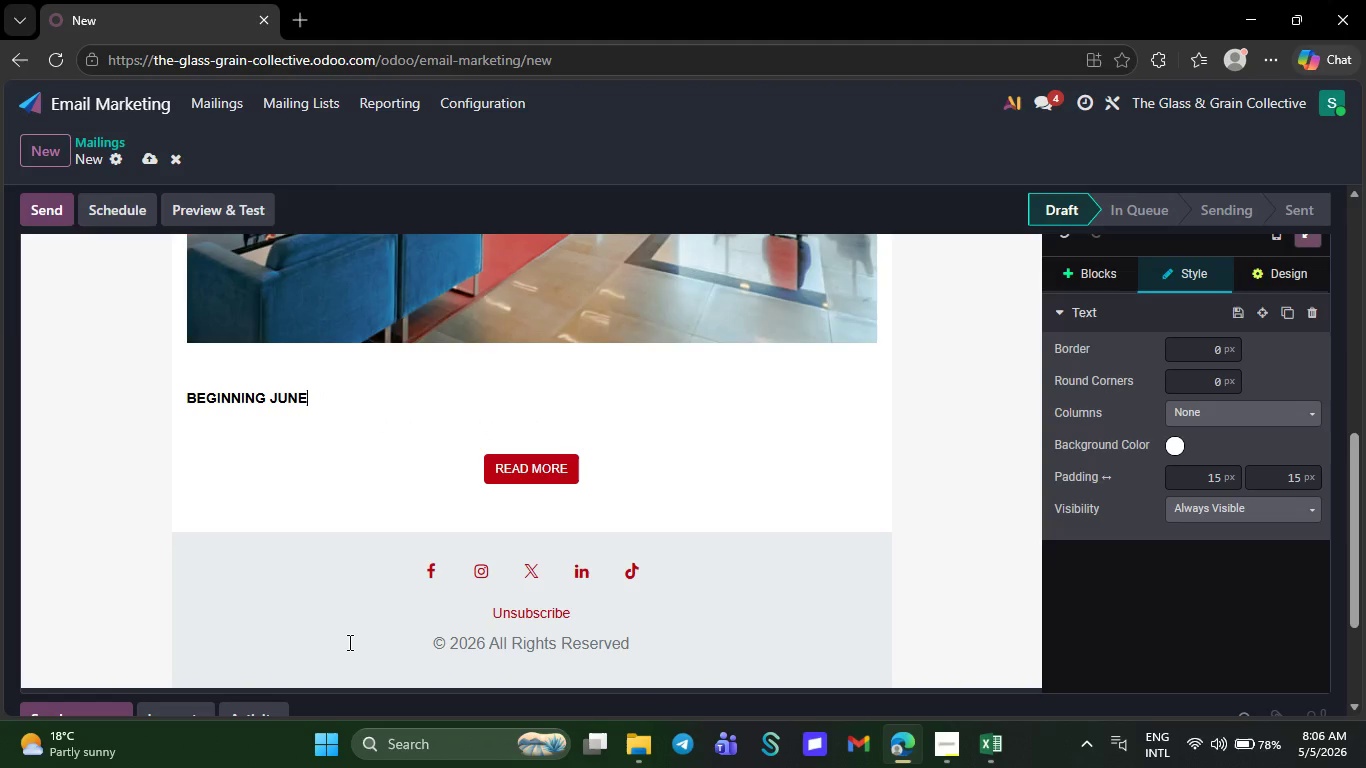 
key(Backspace)
 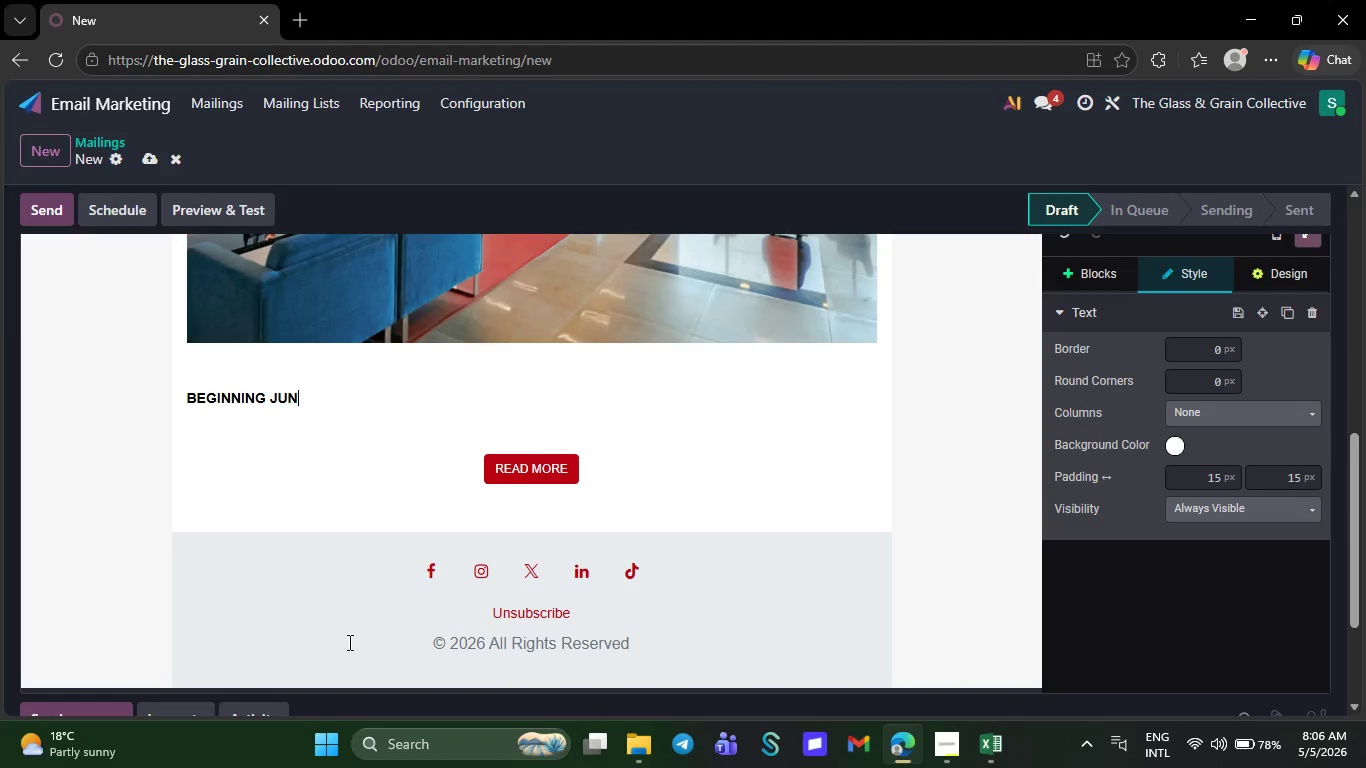 
key(Backspace)
 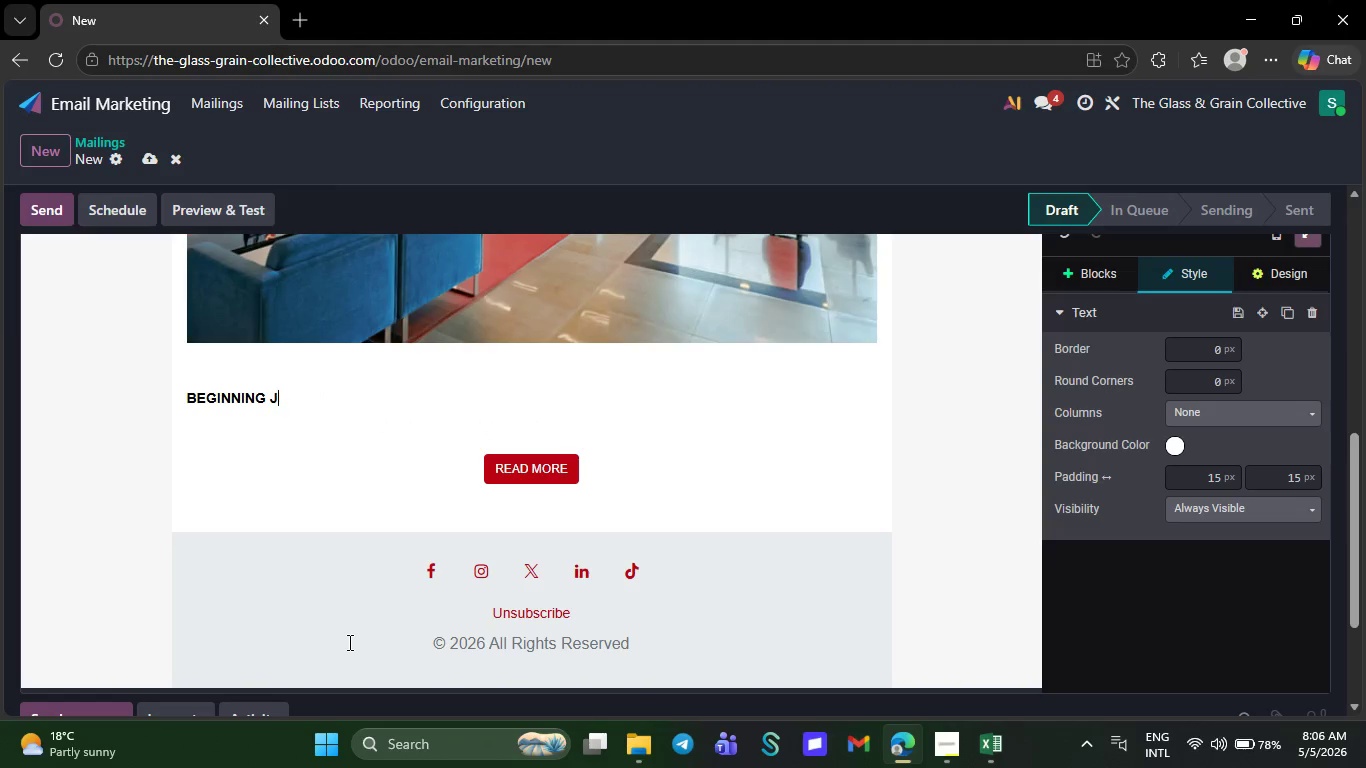 
key(Backspace)
 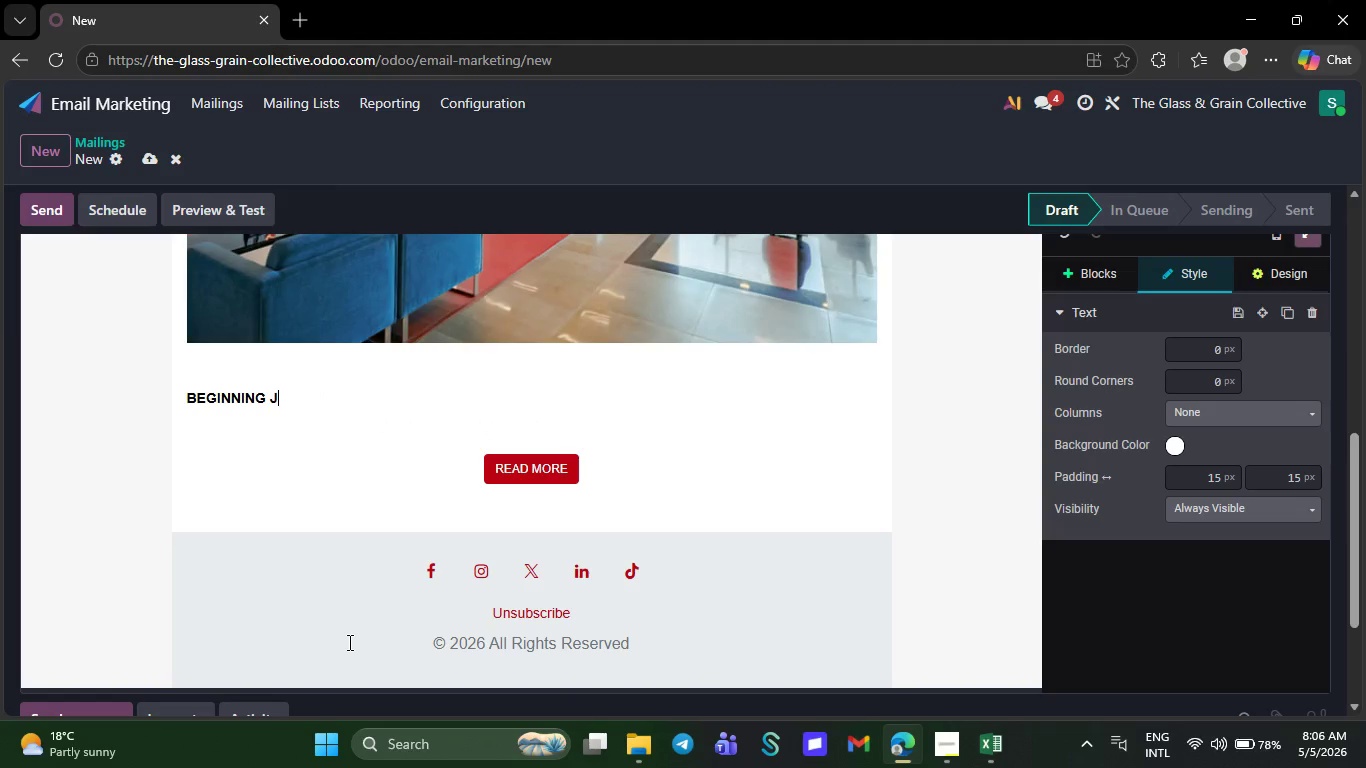 
key(Backspace)
 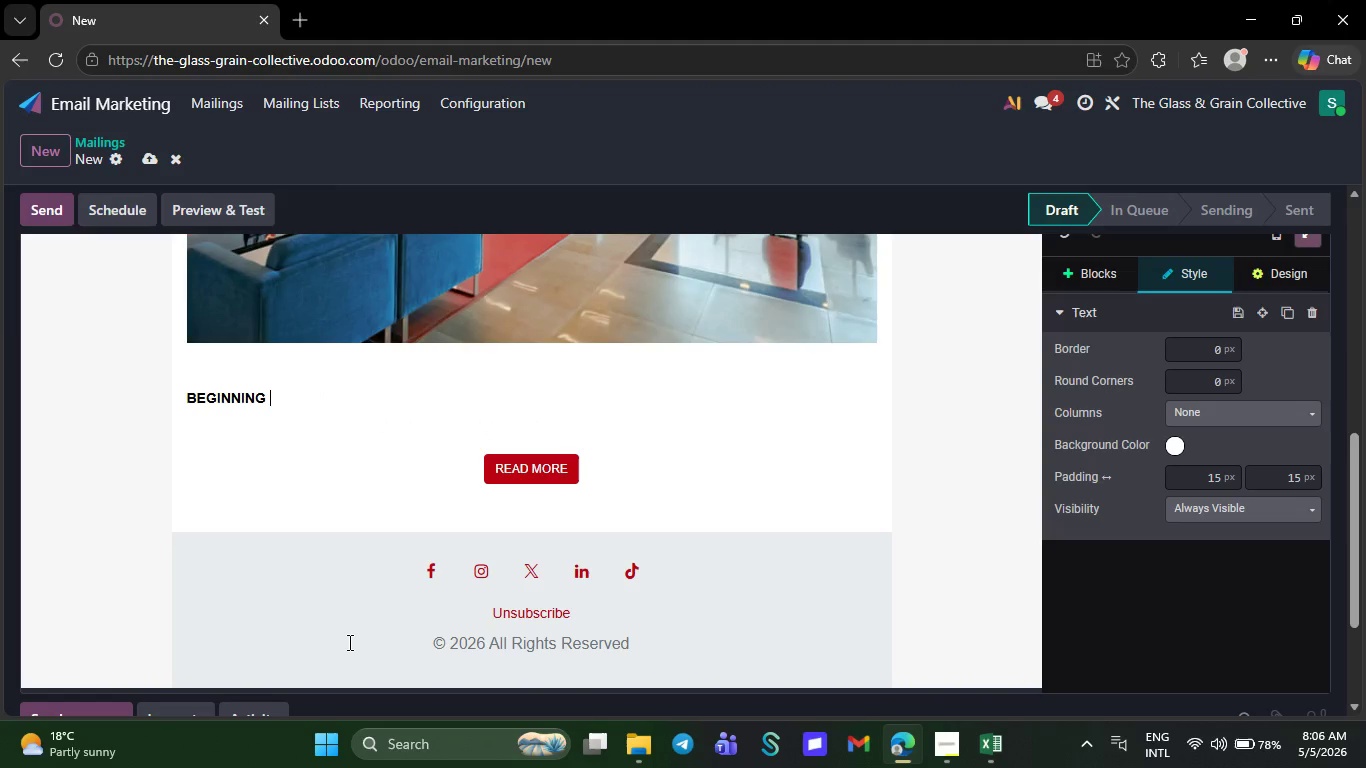 
key(Backspace)
 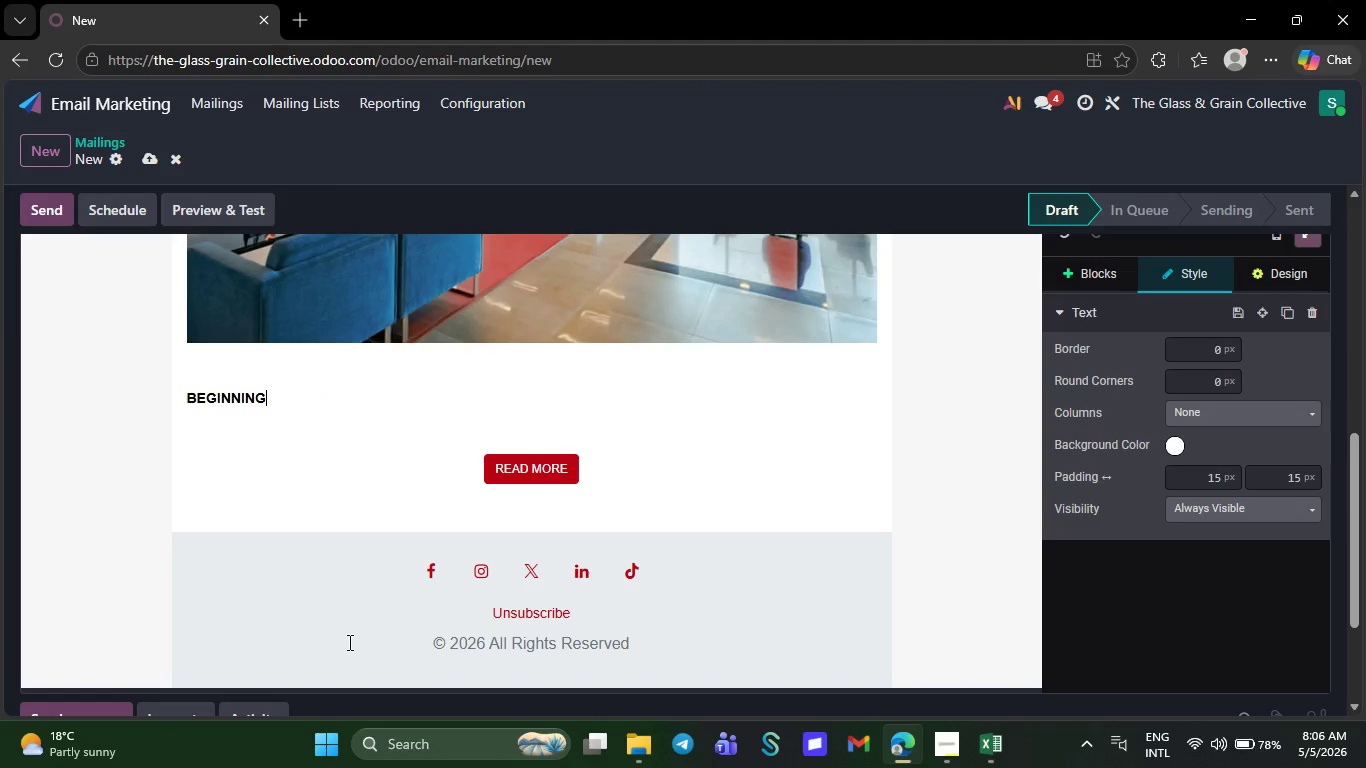 
key(Backspace)
 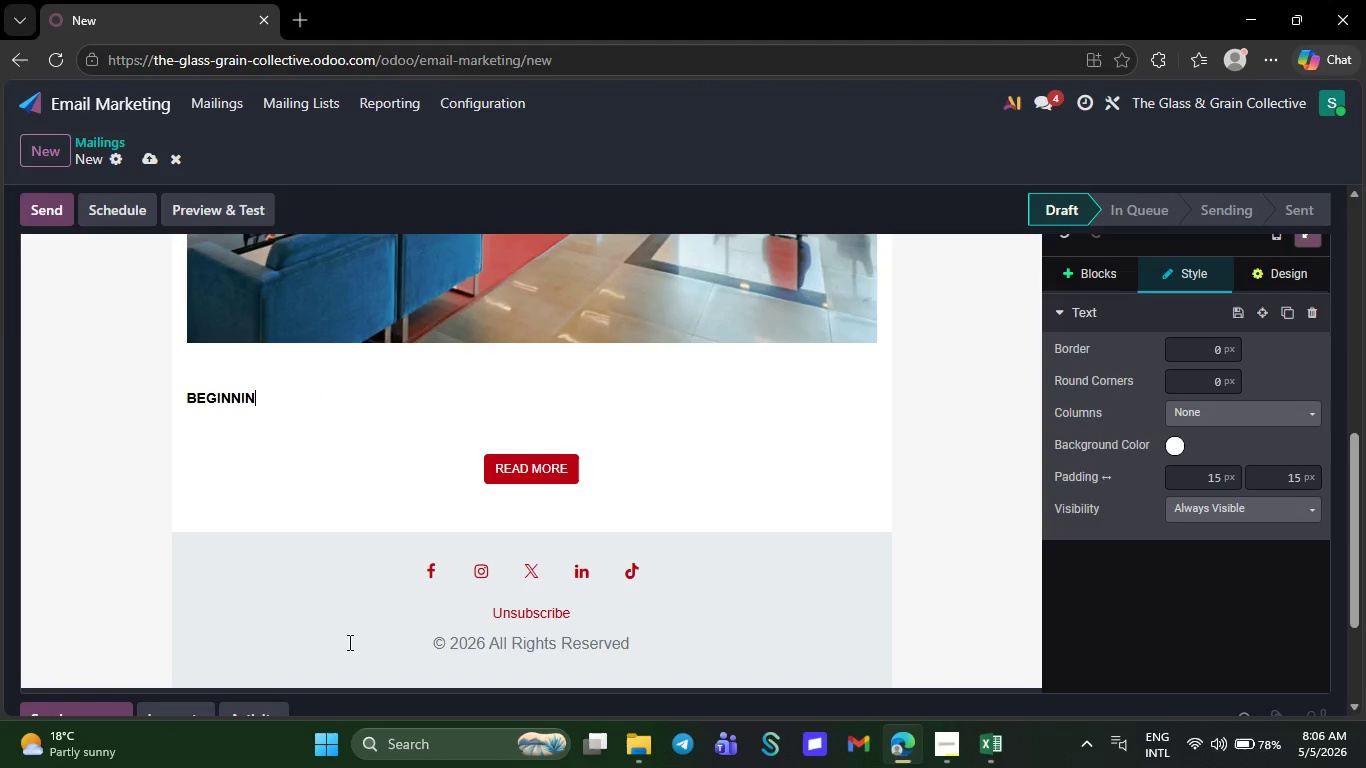 
key(Backspace)
 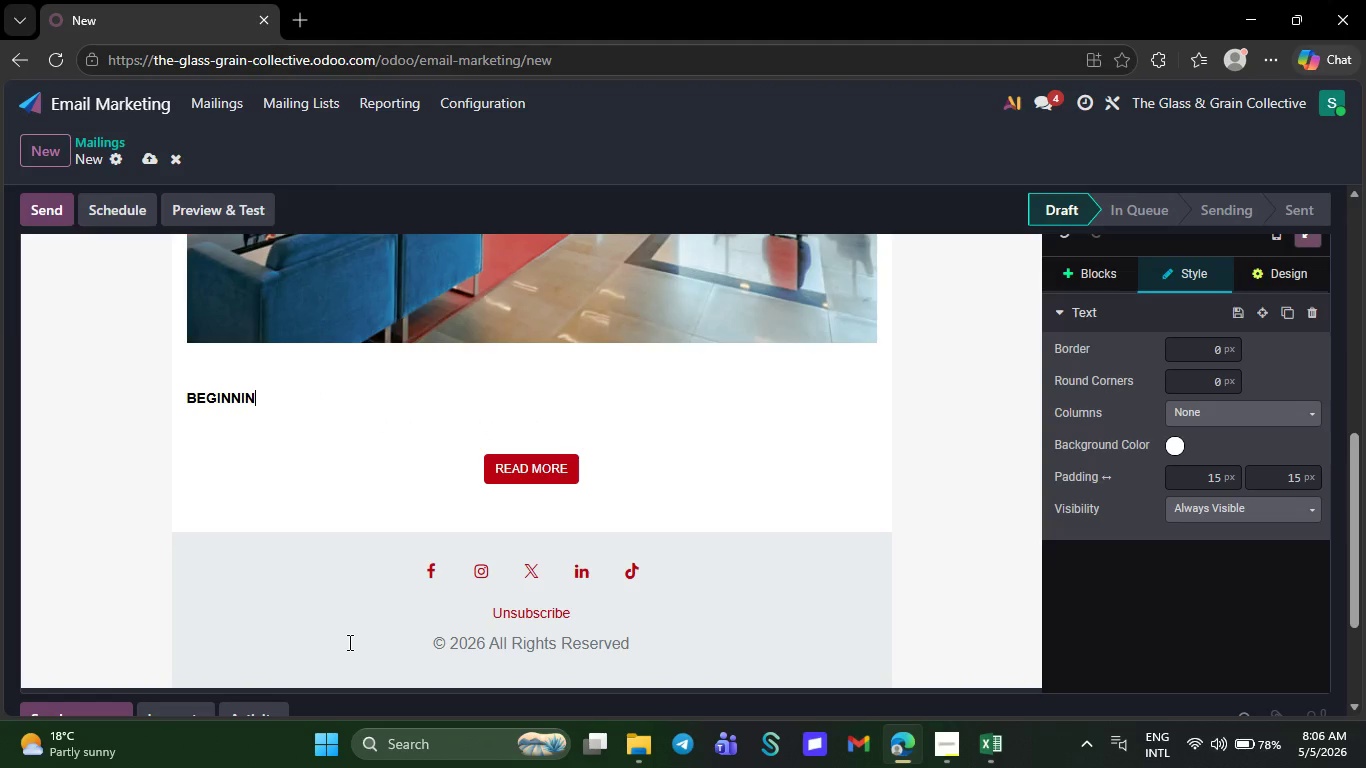 
key(Backspace)
 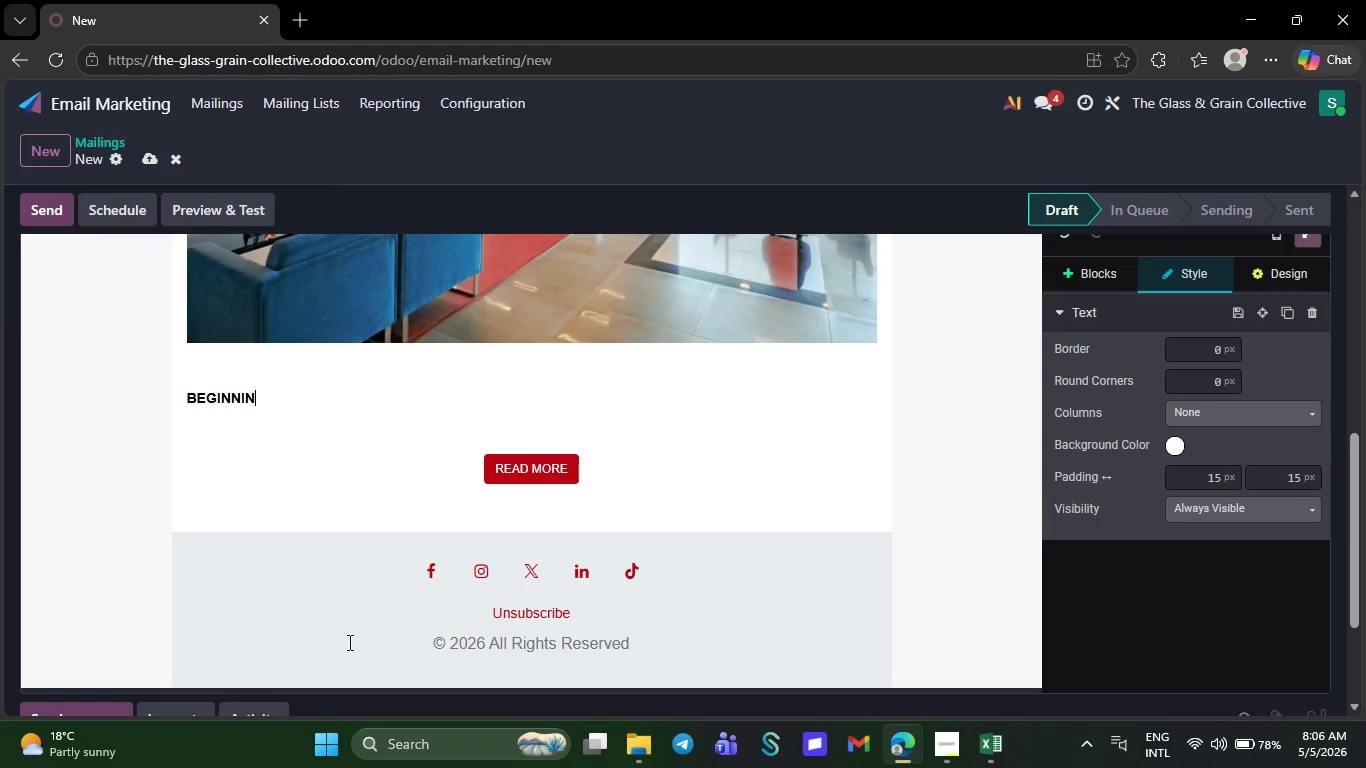 
key(Backspace)
 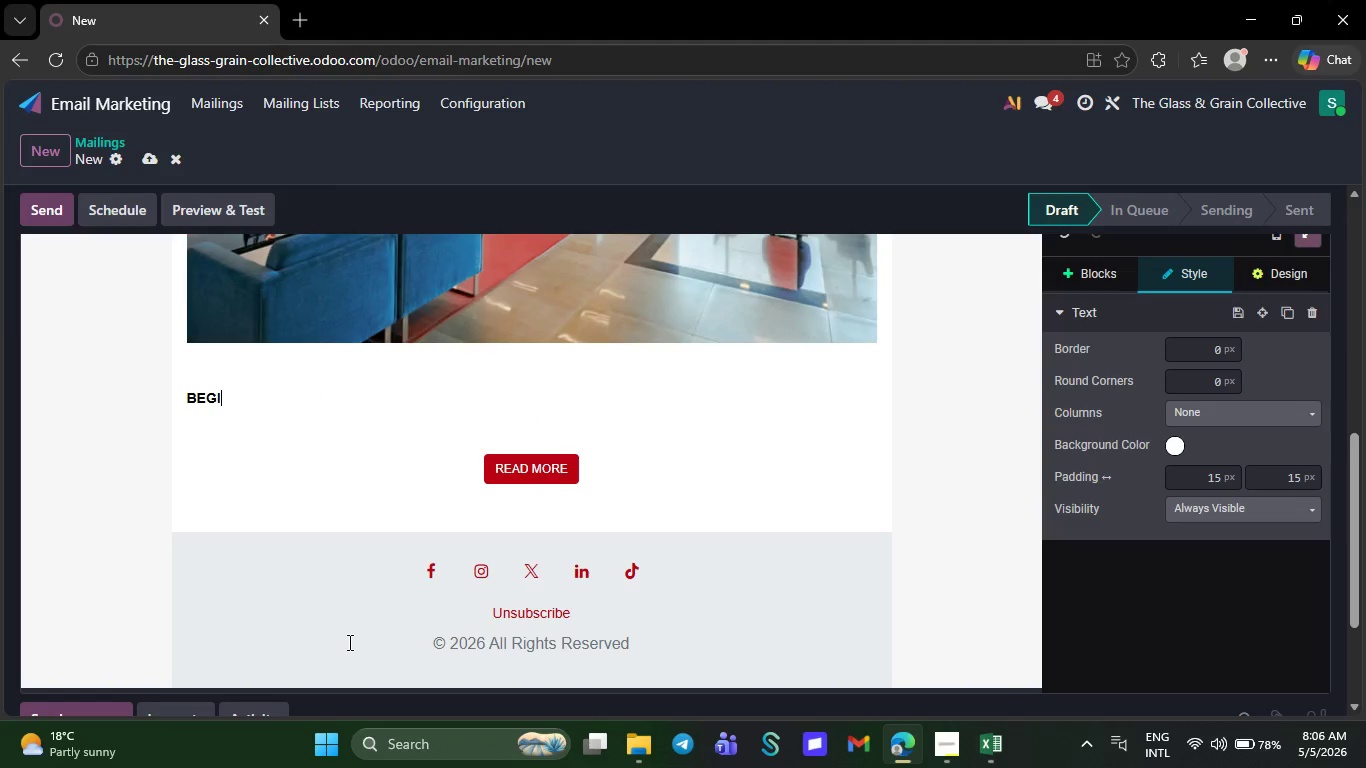 
key(Backspace)
 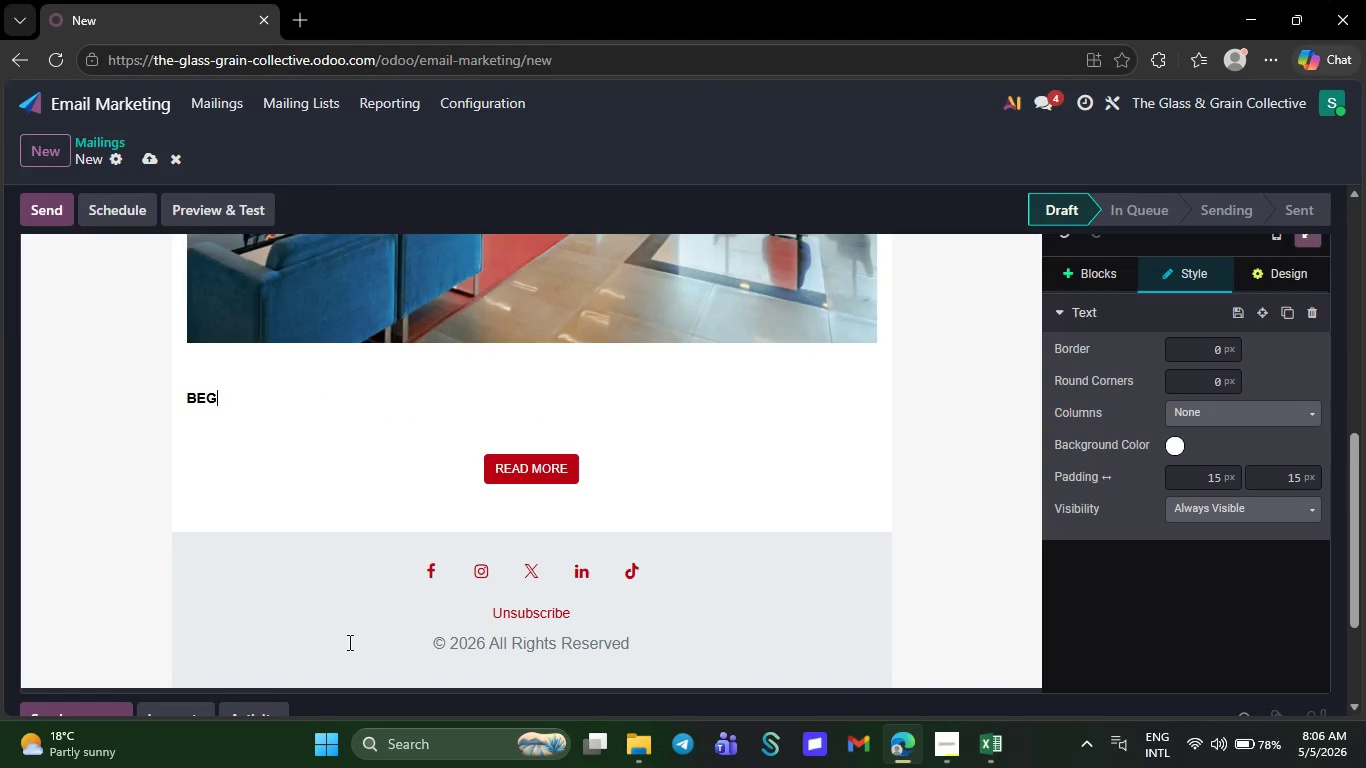 
key(Backspace)
 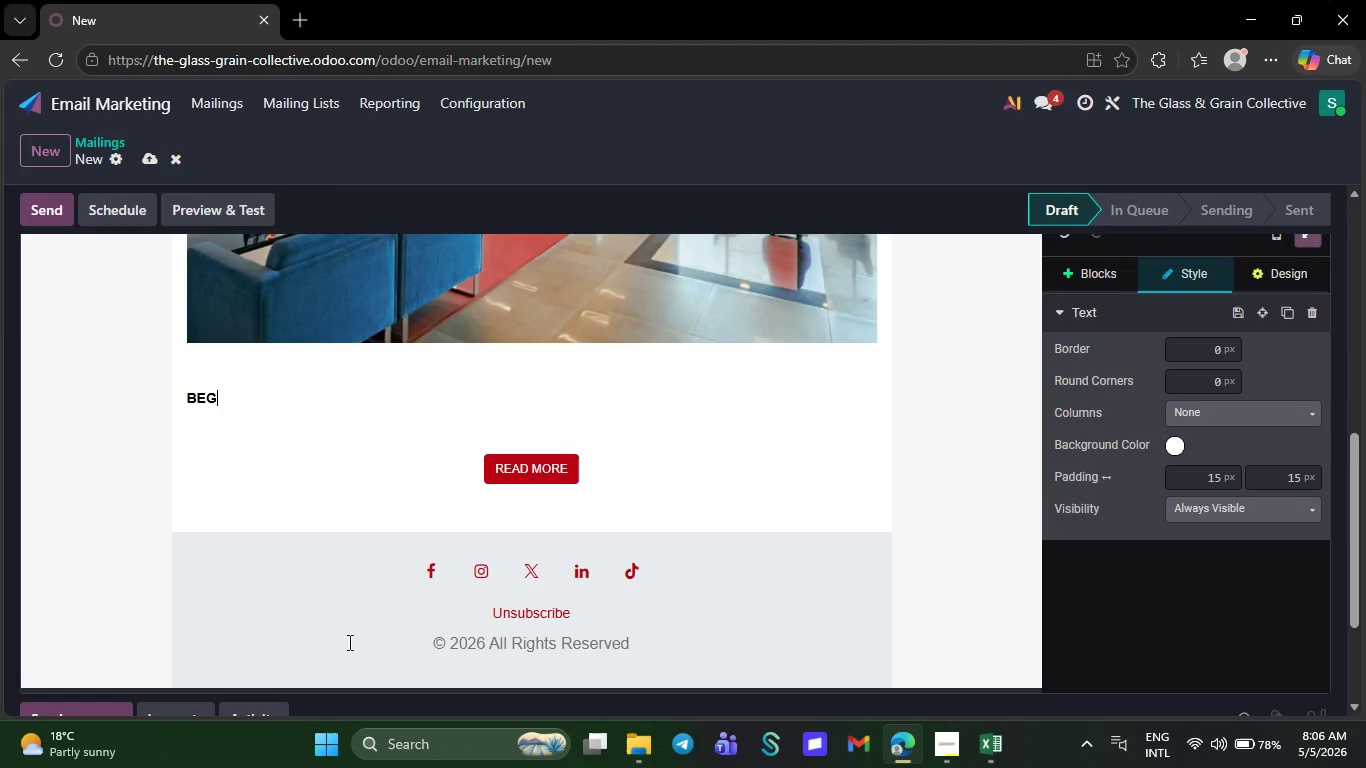 
key(Backspace)
 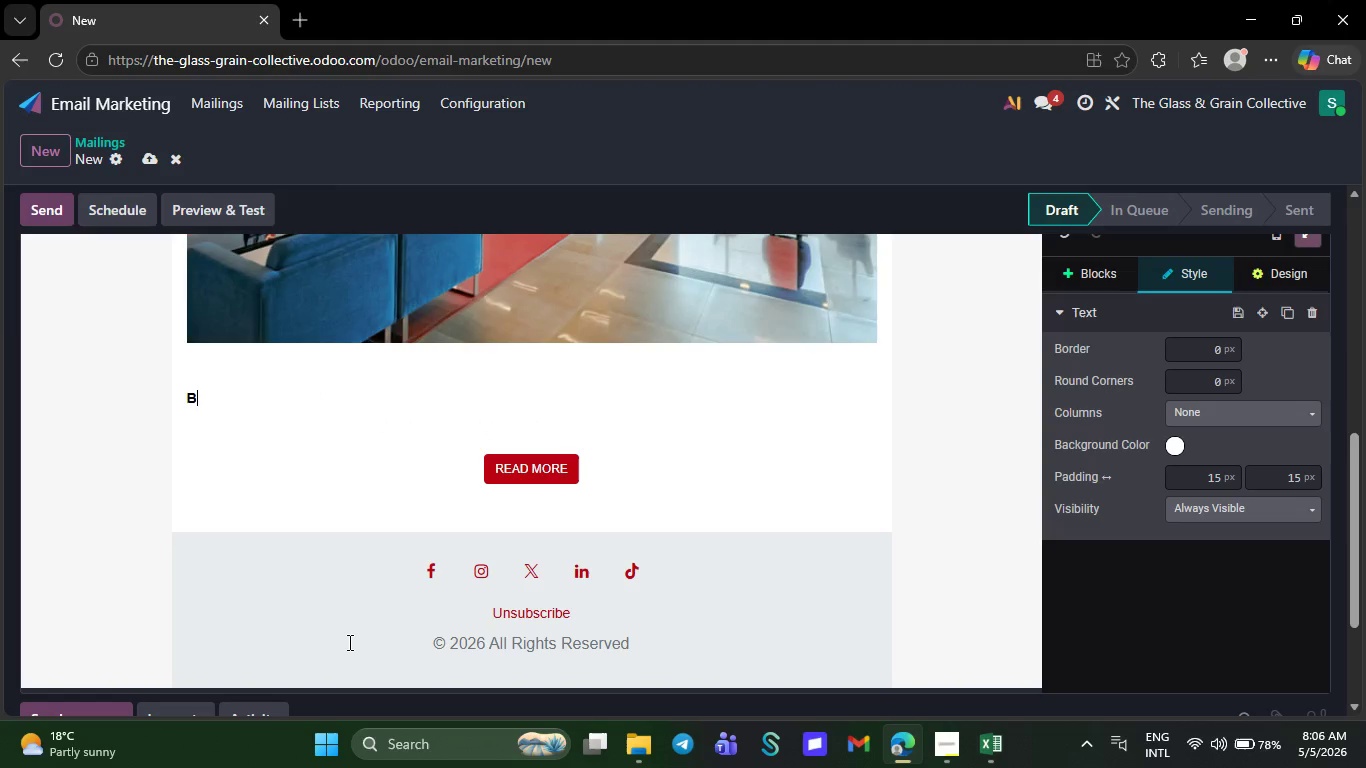 
key(Backspace)
 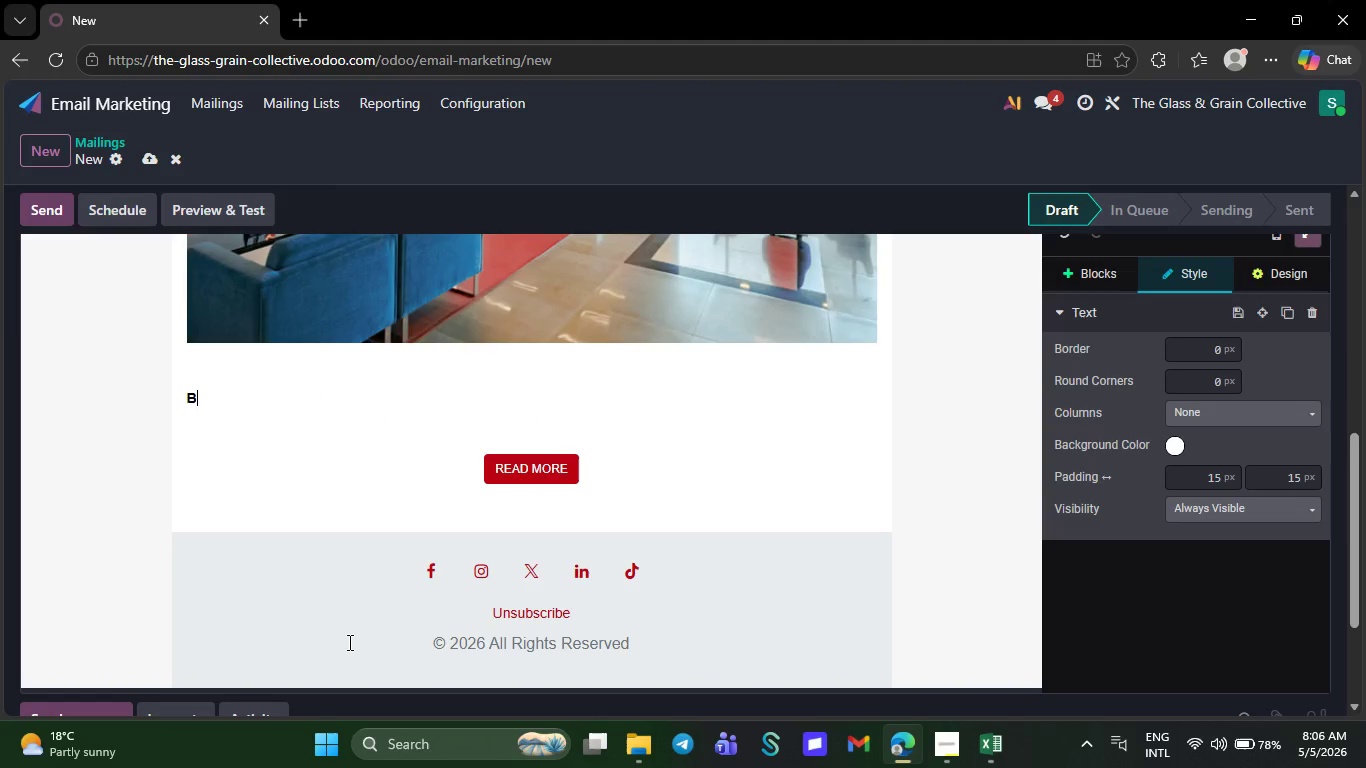 
key(Backspace)
 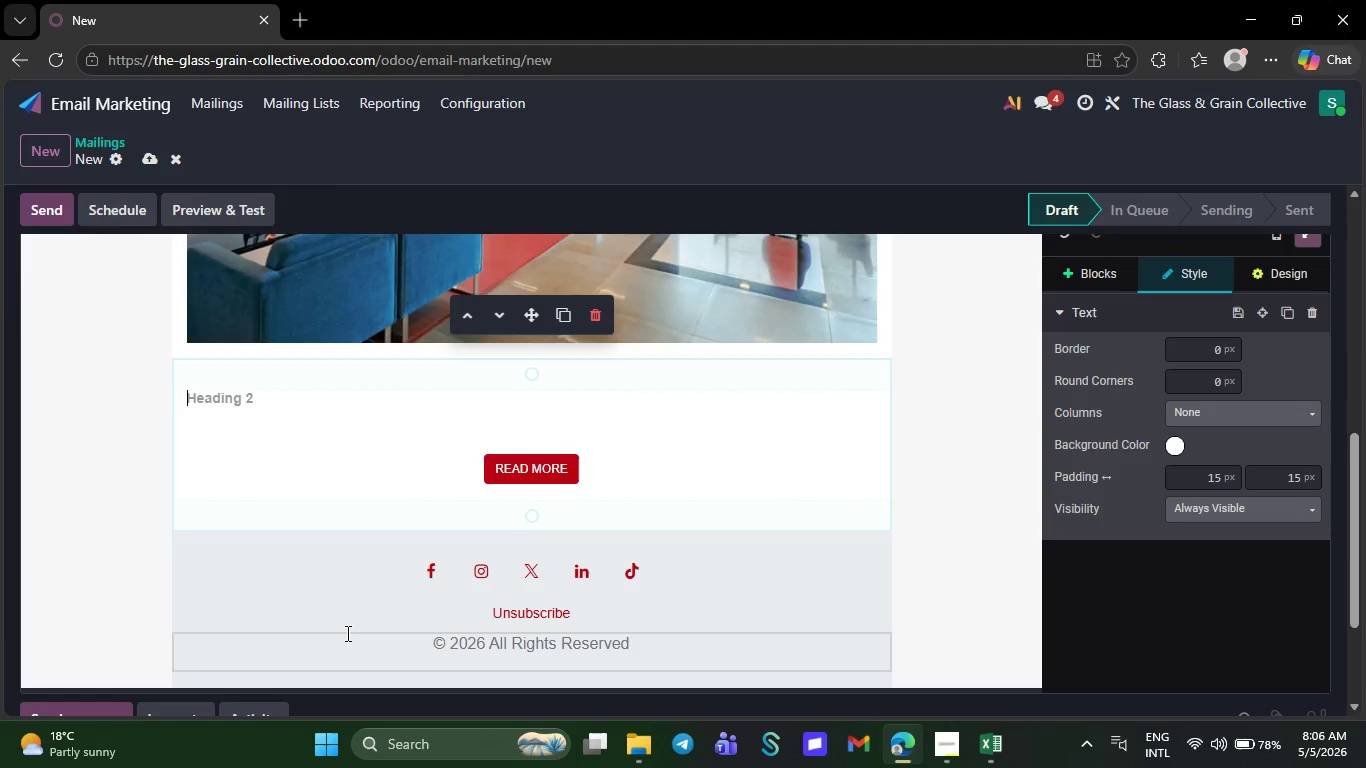 
key(Backspace)
 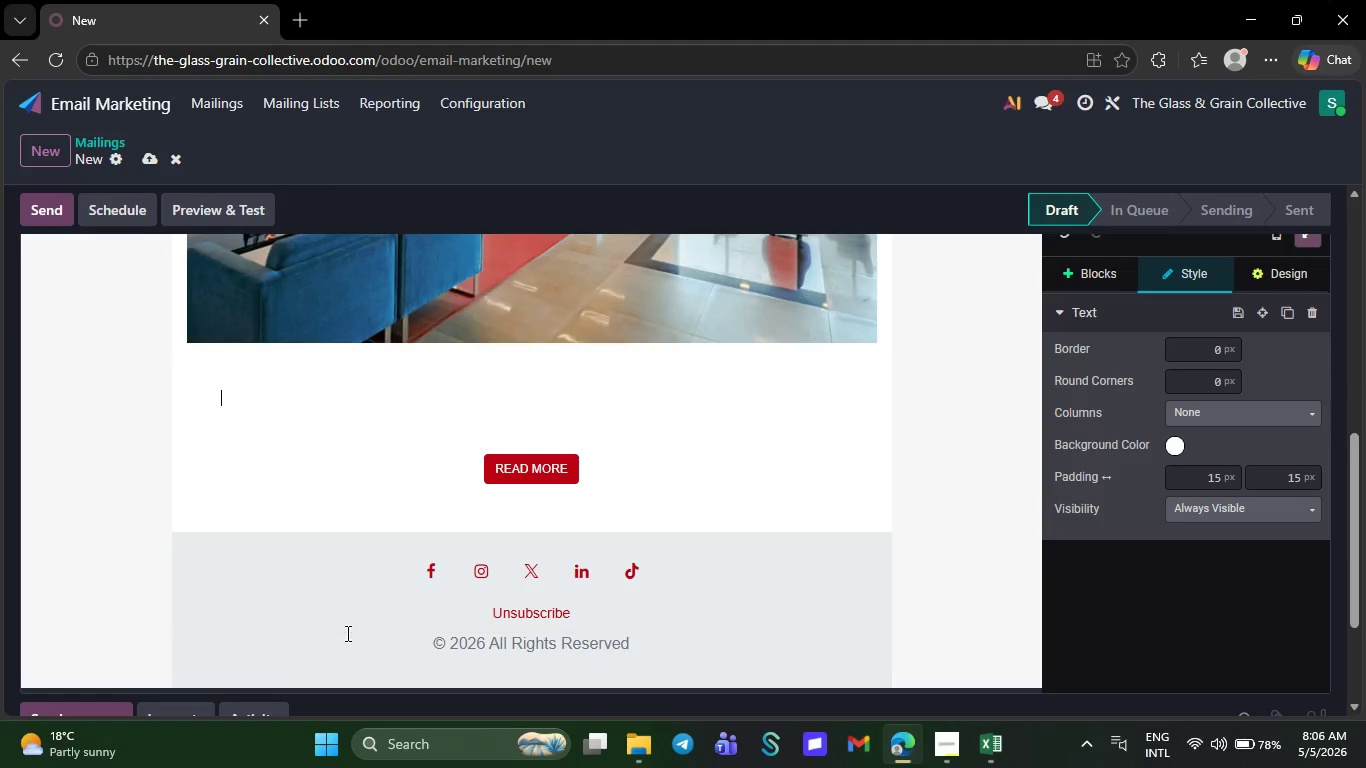 
key(Tab)
key(Backspace)
type(Hi `{{on)
key(Backspace)
type(bjecr)
key(Backspace)
type(t.name}}` )
key(NumpadEnter)
key(Tab)
 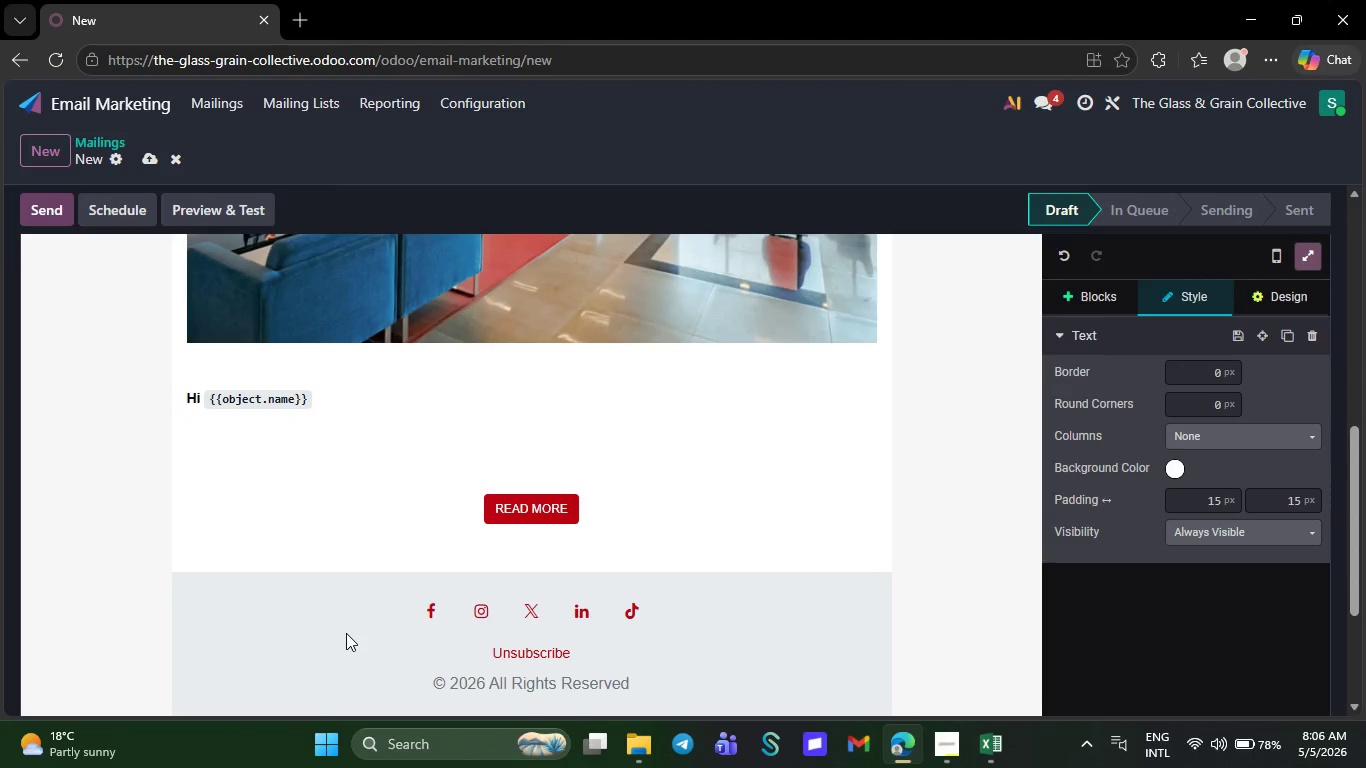 
key(Backspace)
type(Thank you for downloading oir )
key(Backspace)
key(Backspace)
key(Backspace)
type(ur Curl )
 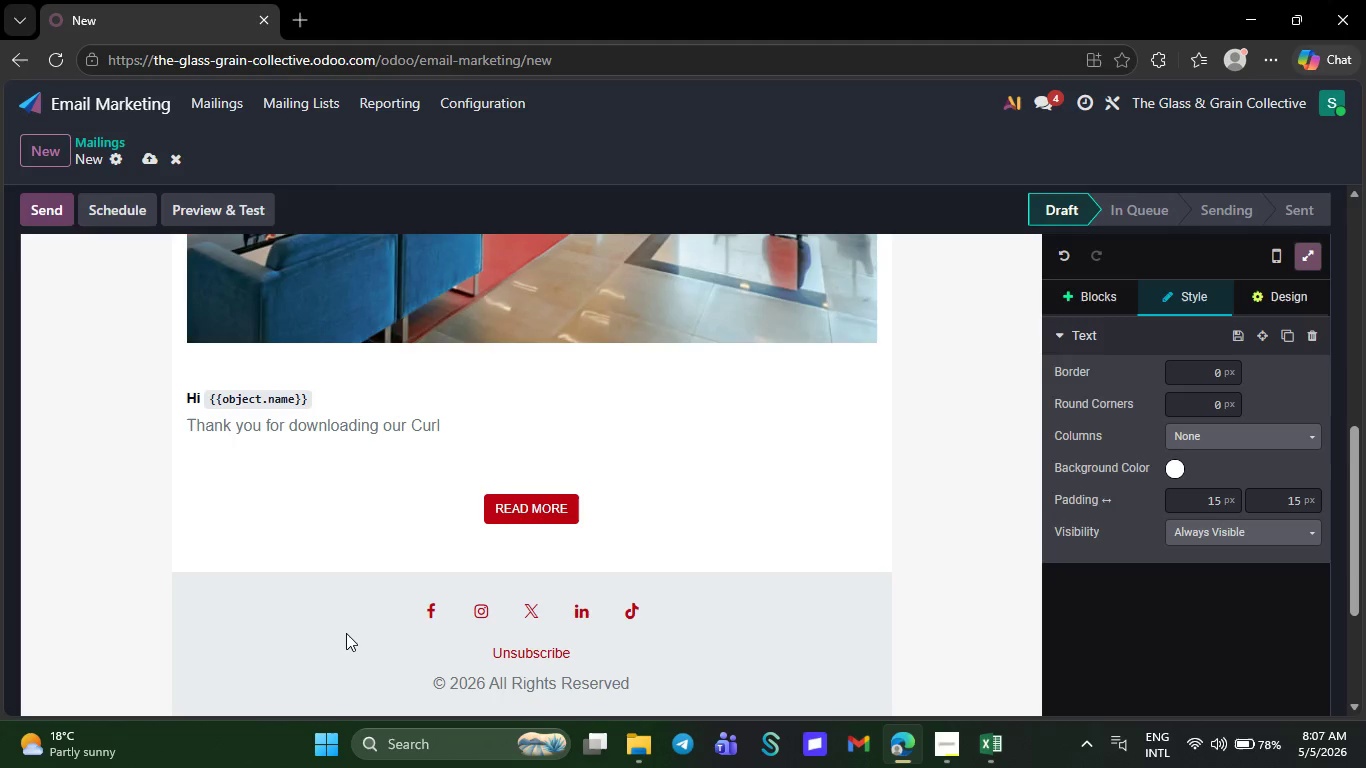 
type(Care Guide.)
key(NumpadEnter)
type(At Loom )
 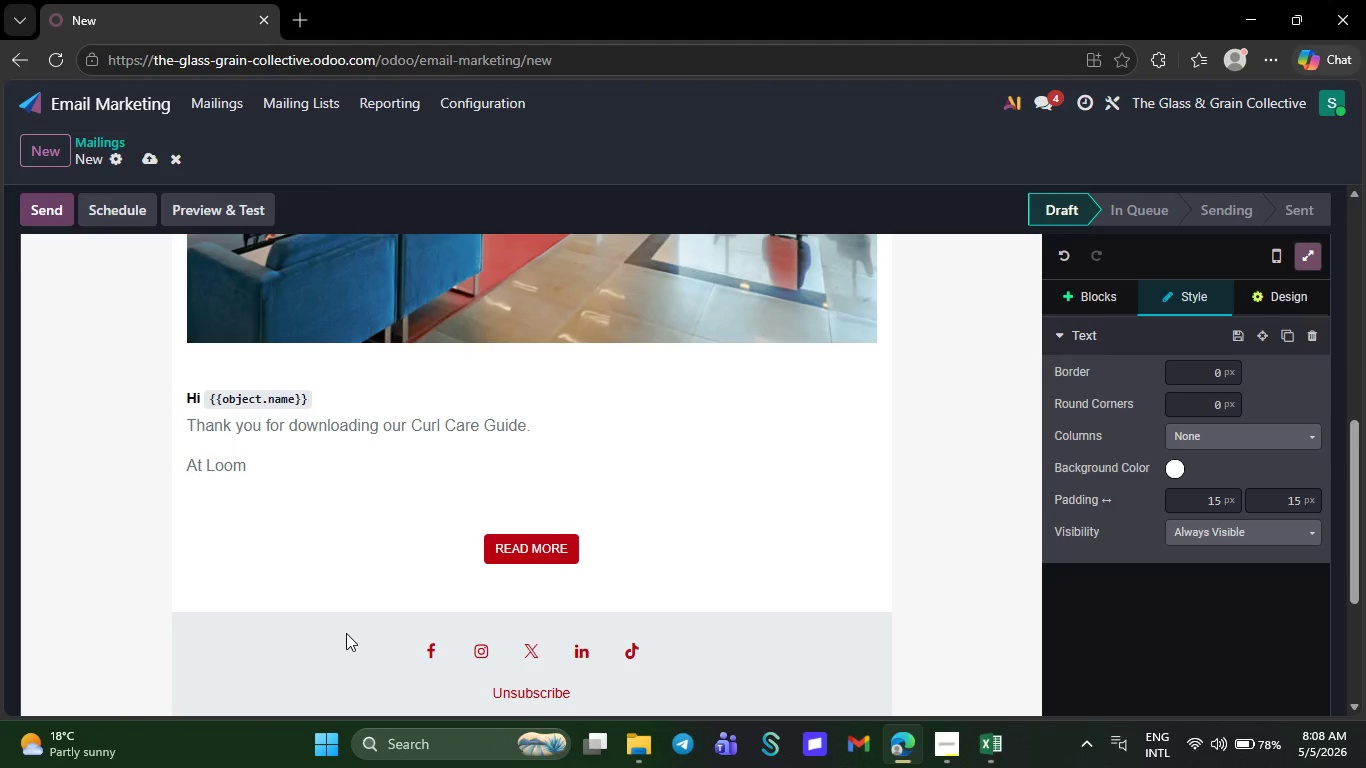 
wait(9.06)
 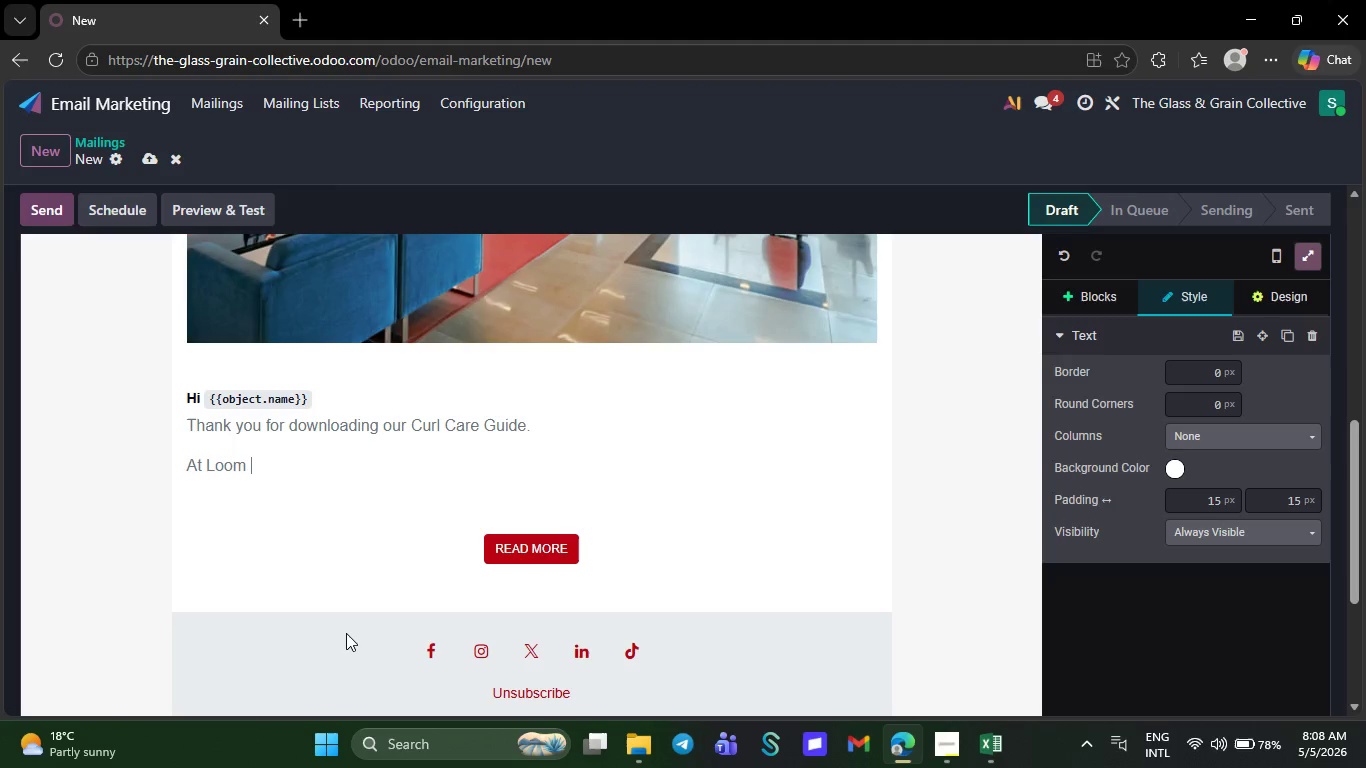 
key(Shift+7)
 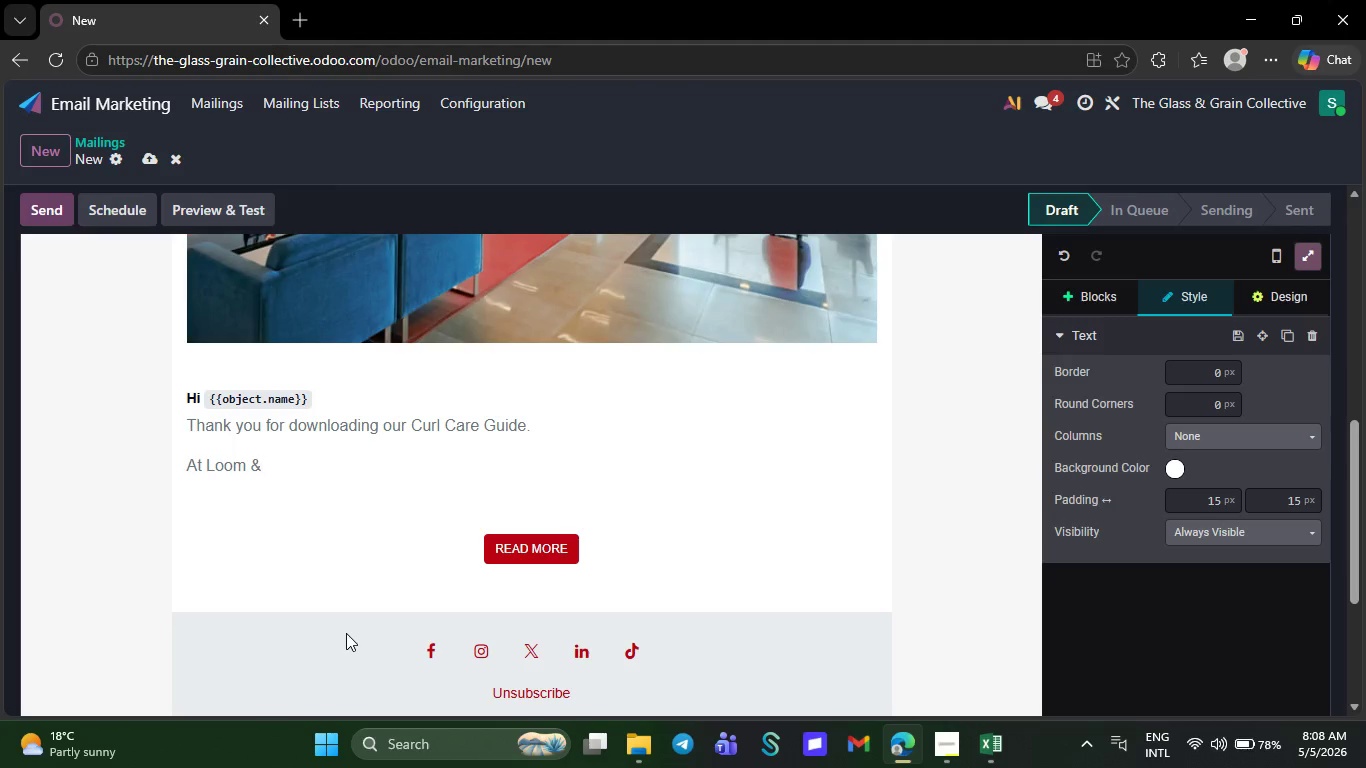 
key(Space)
 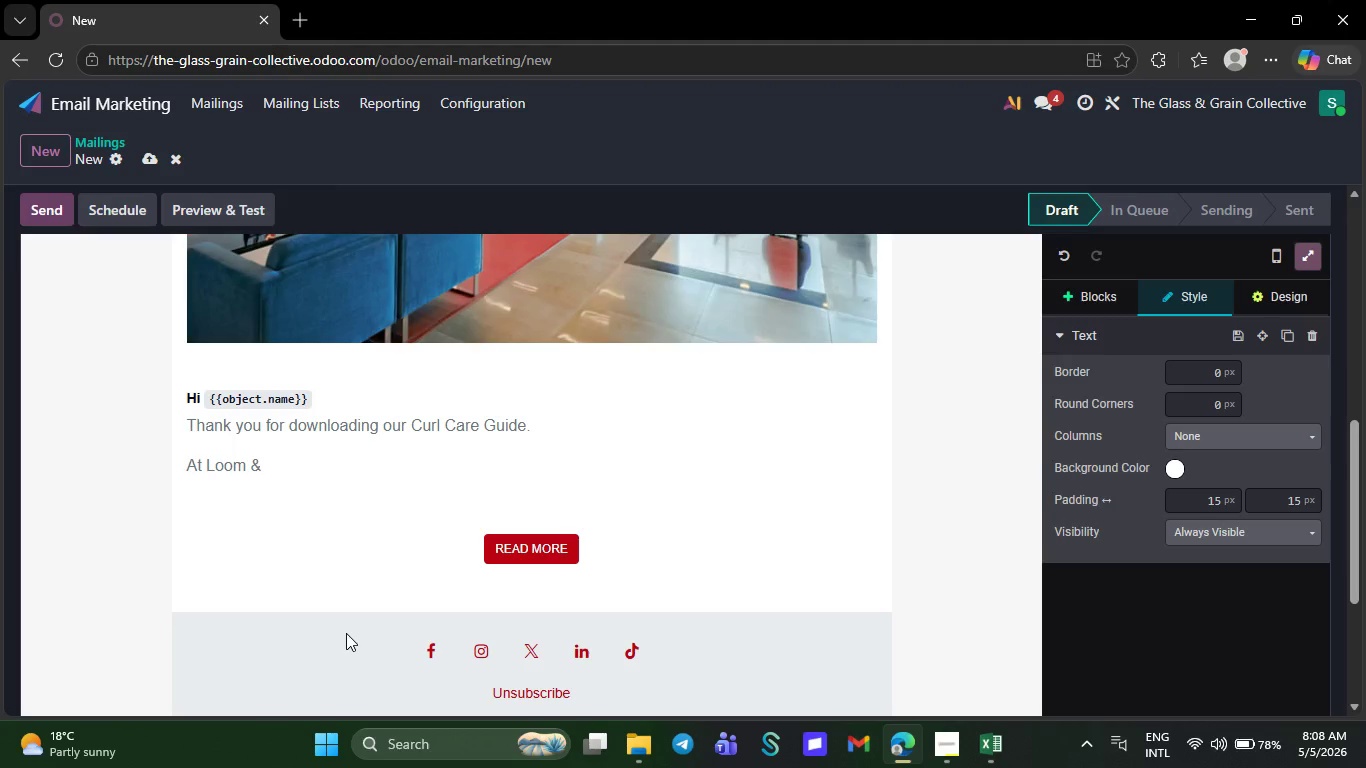 
type(Lather, we be)
 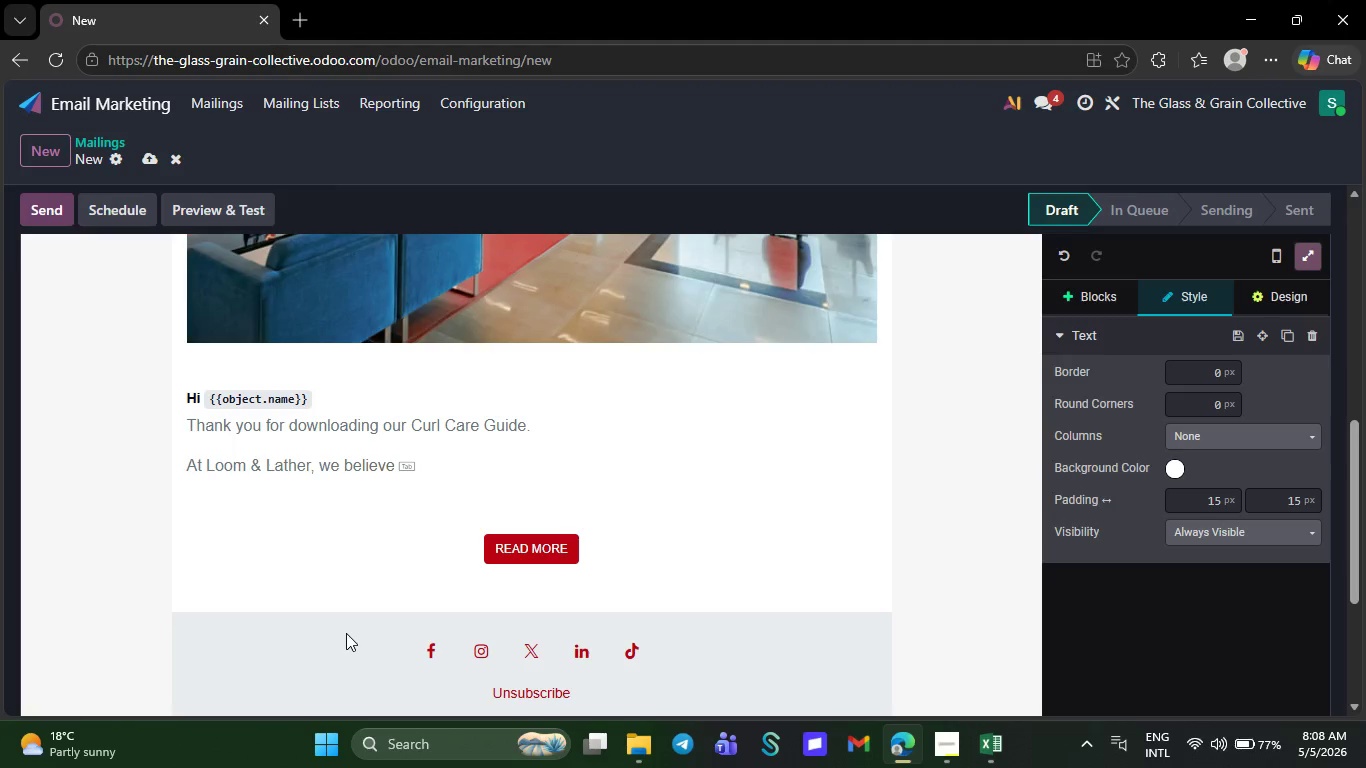 
type(lieve text)
 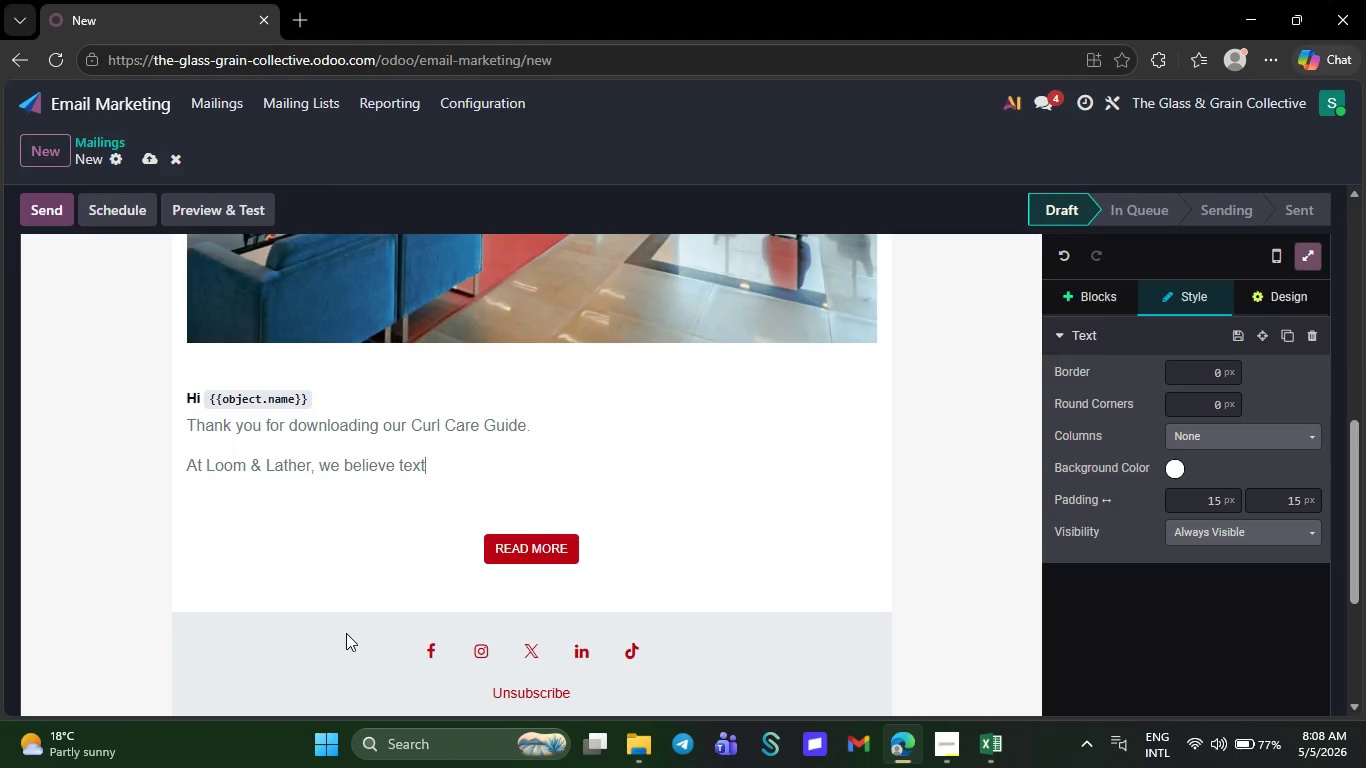 
type(ured hair)
 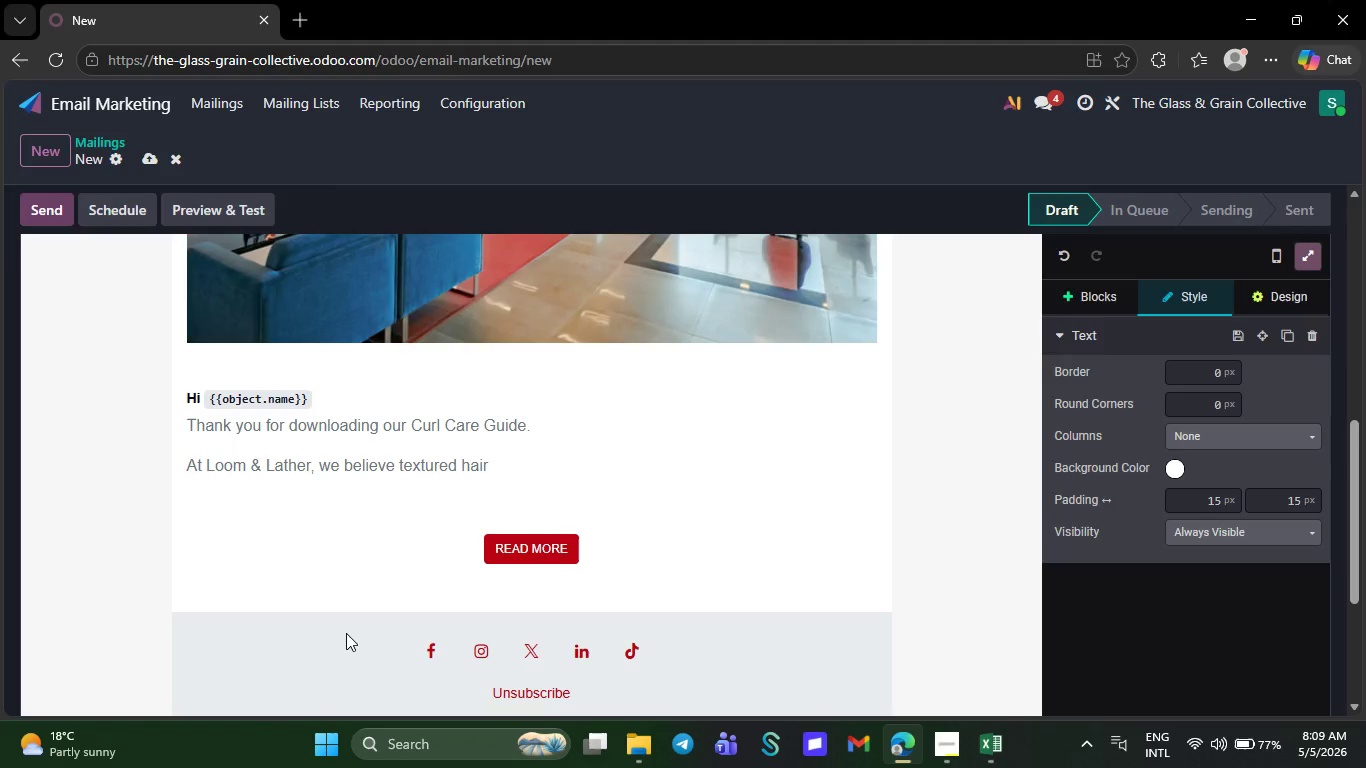 
wait(22.42)
 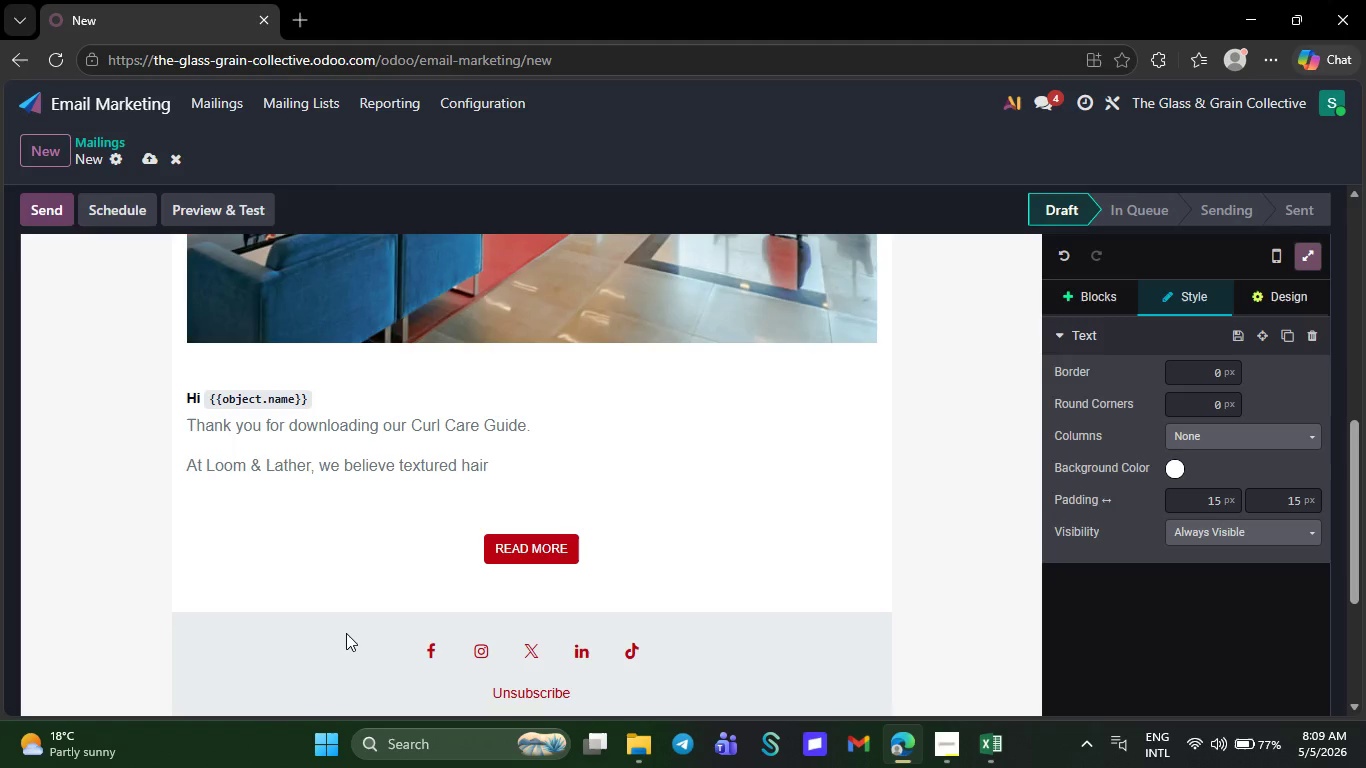 
type(v)
key(Backspace)
type( deserves intentional care, expertm)
key(Backspace)
type( technique, and a salon exp)
 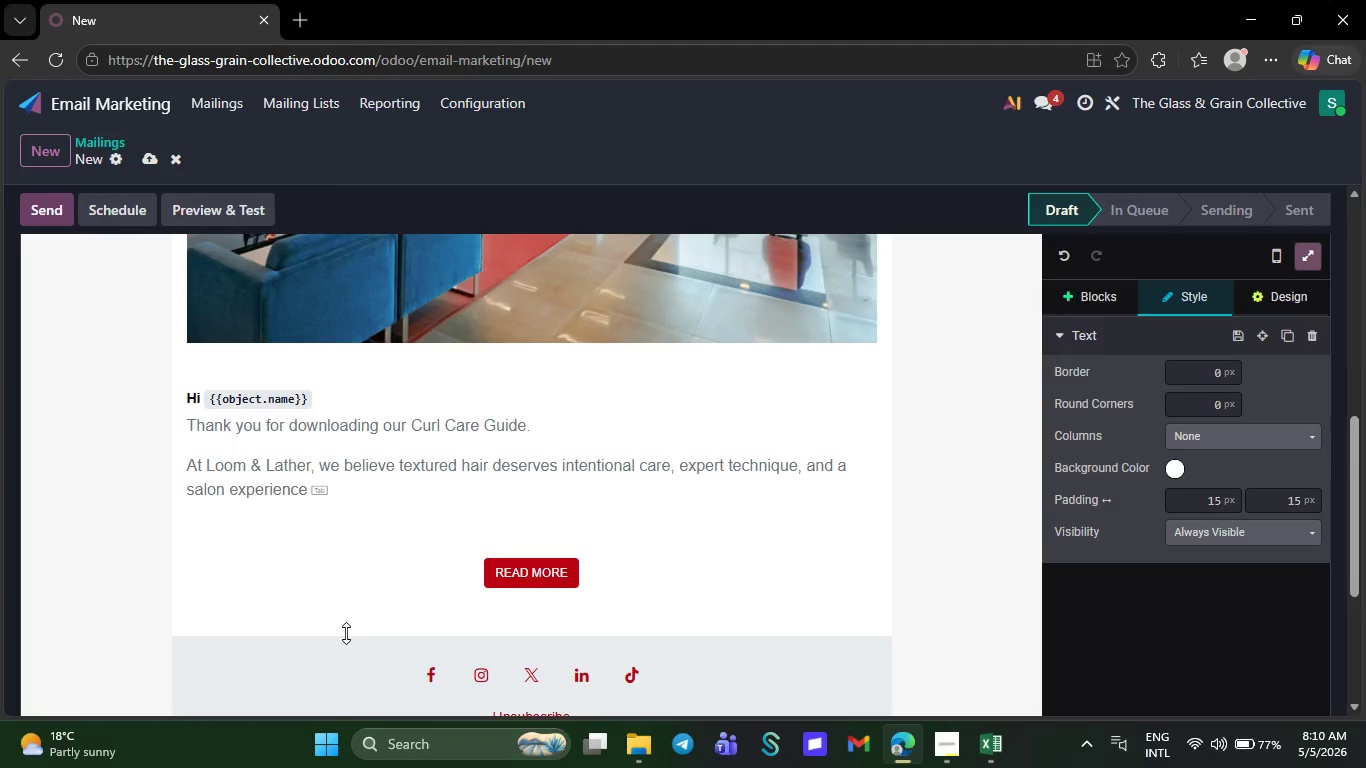 
type(ero)
key(Backspace)
type(ience built specifically for curls, coils )
 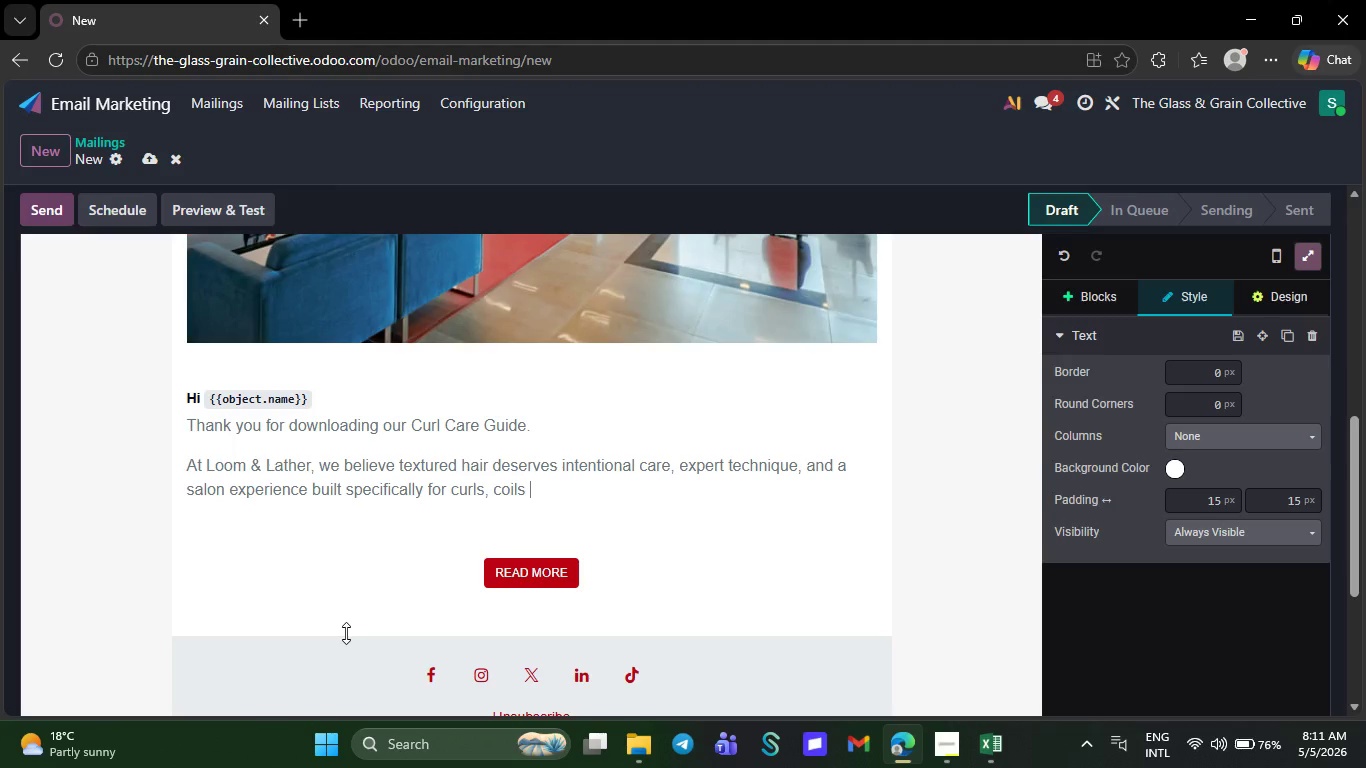 
key(Backspace)
type(, abd n)
key(Backspace)
key(Backspace)
key(Backspace)
key(Backspace)
type(nd natural textures.)
 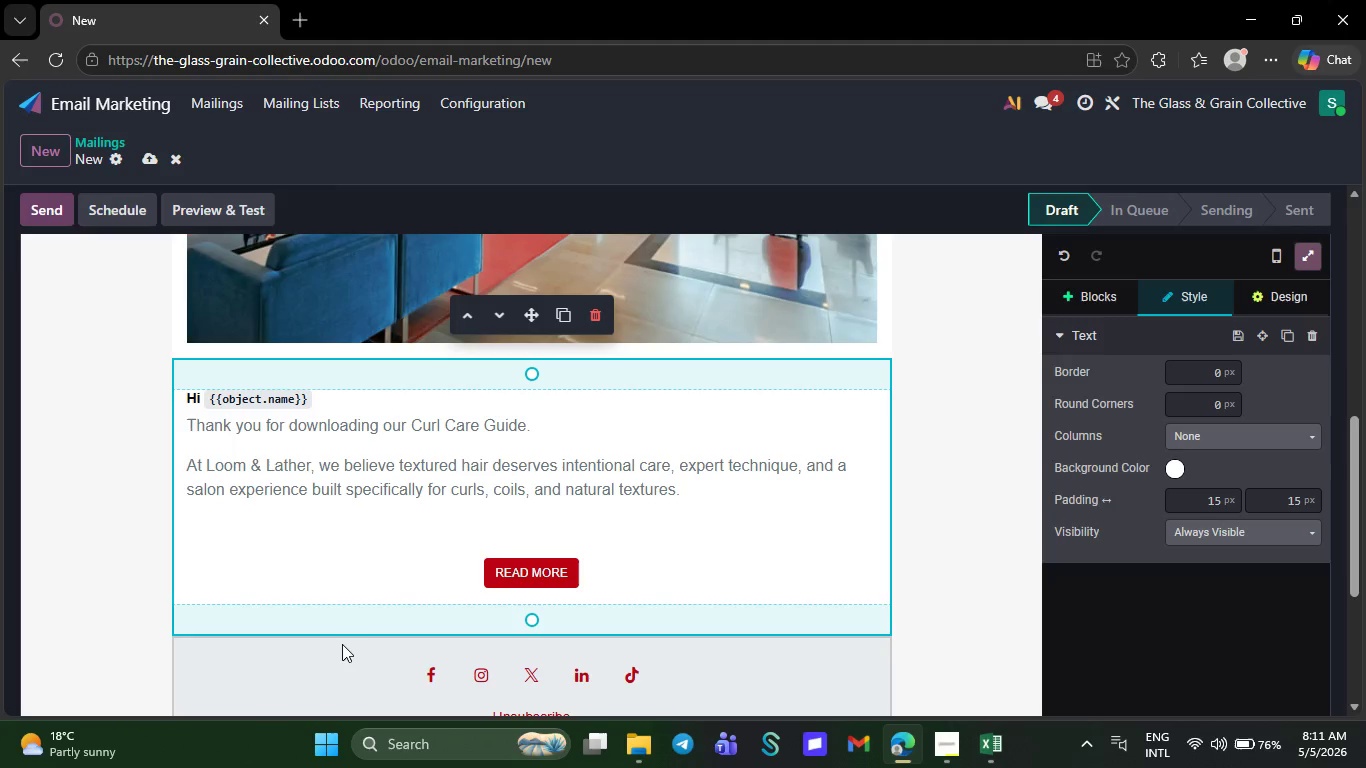 
key(NumpadEnter)
 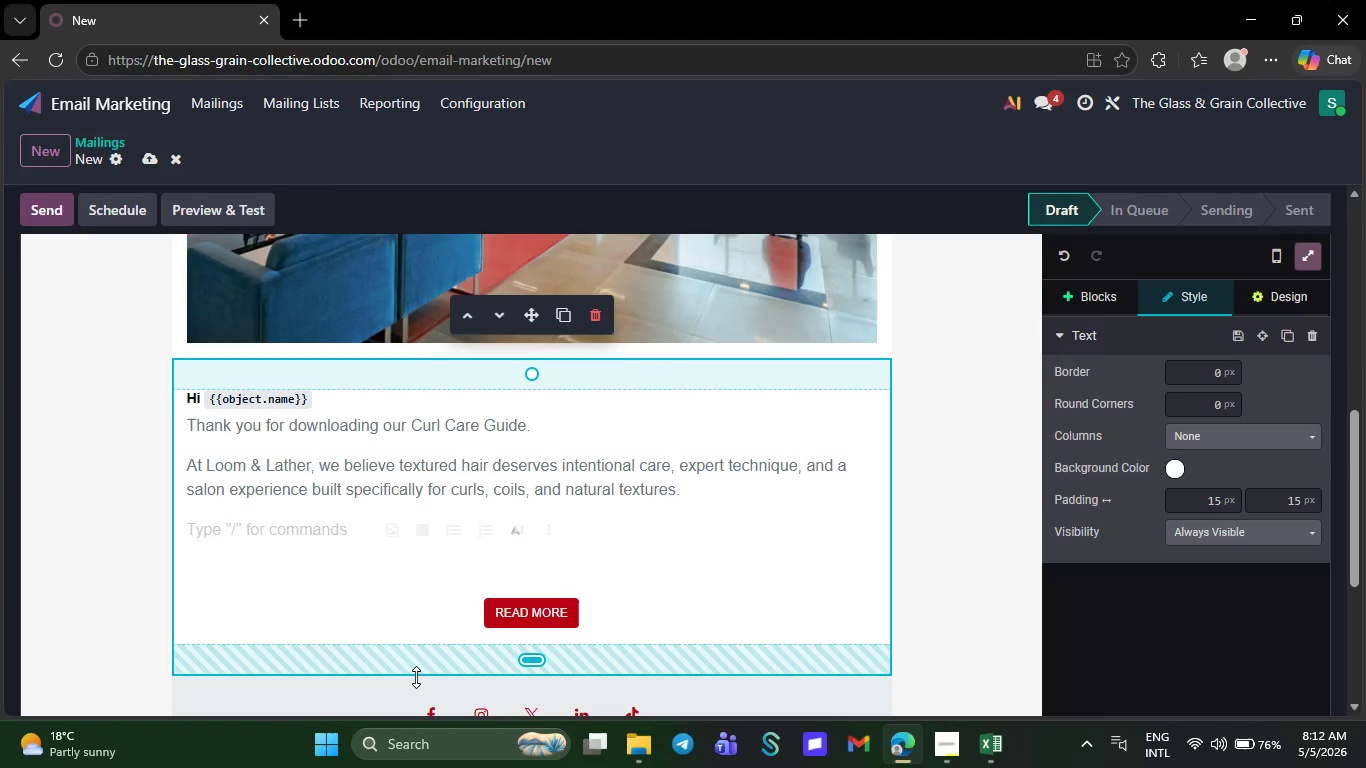 
wait(57.61)
 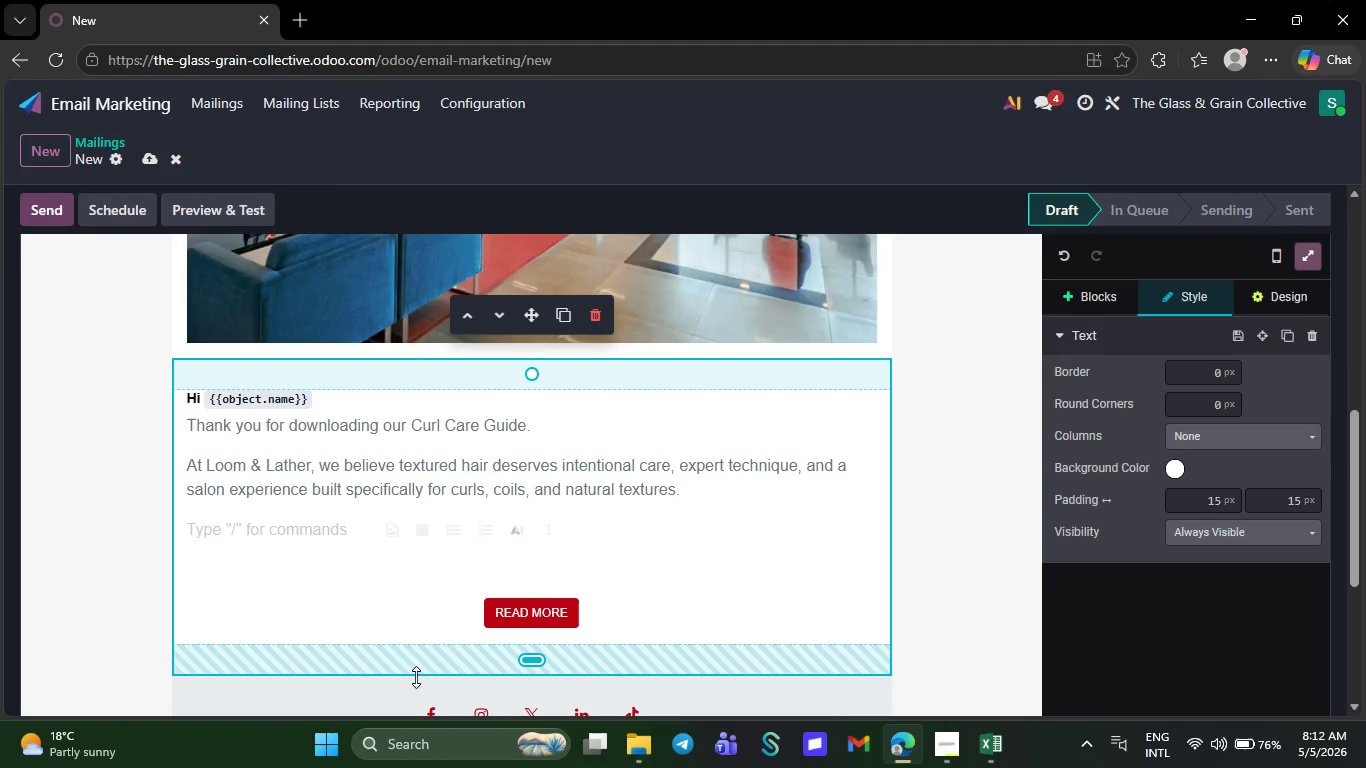 
key(CapsLock)
 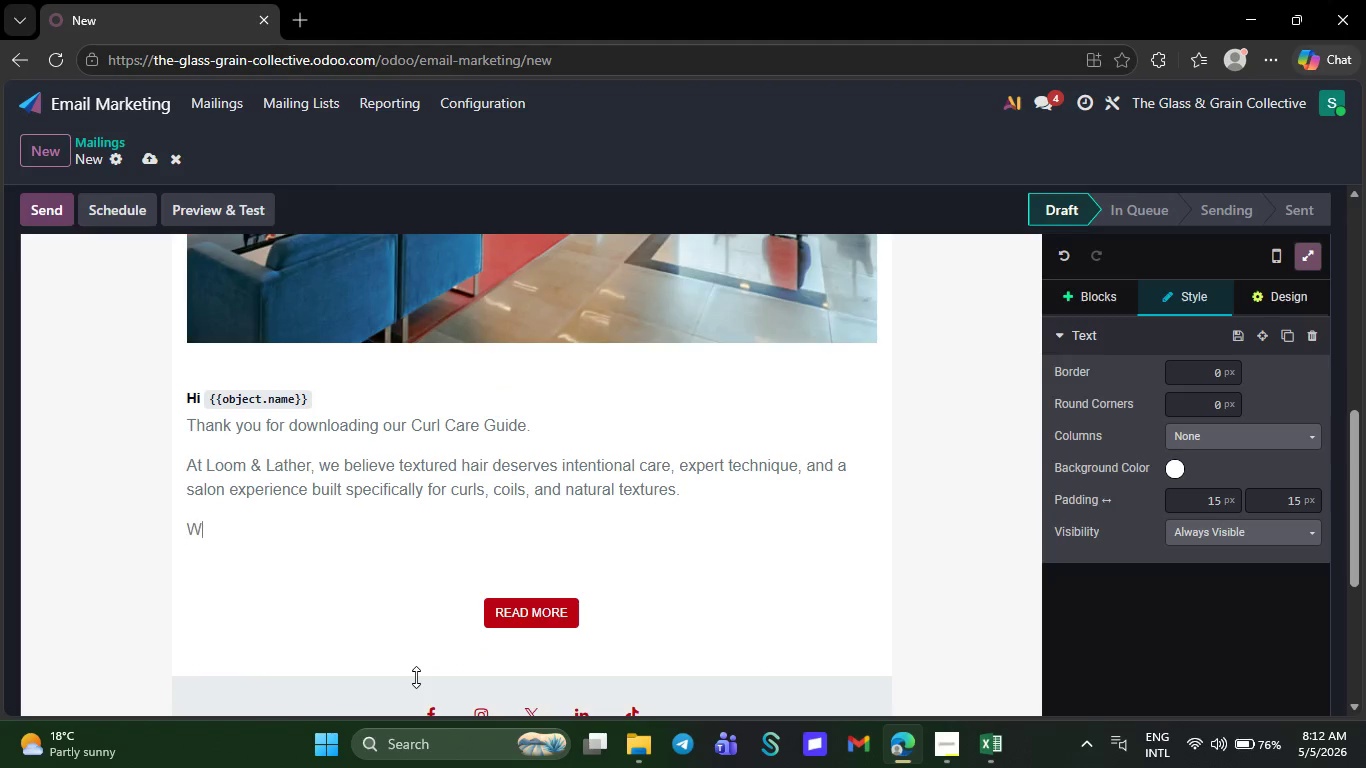 
key(W)
 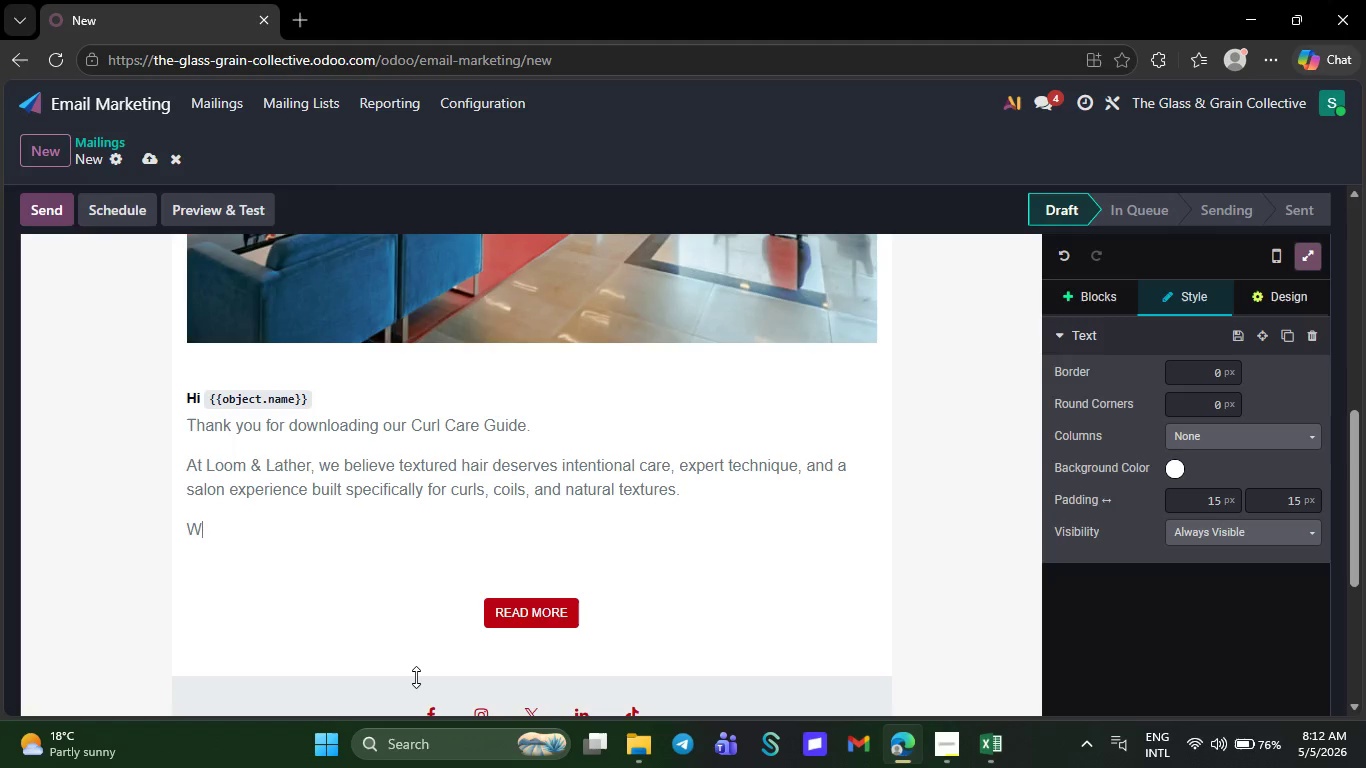 
type(H)
key(Backspace)
type(hether )
 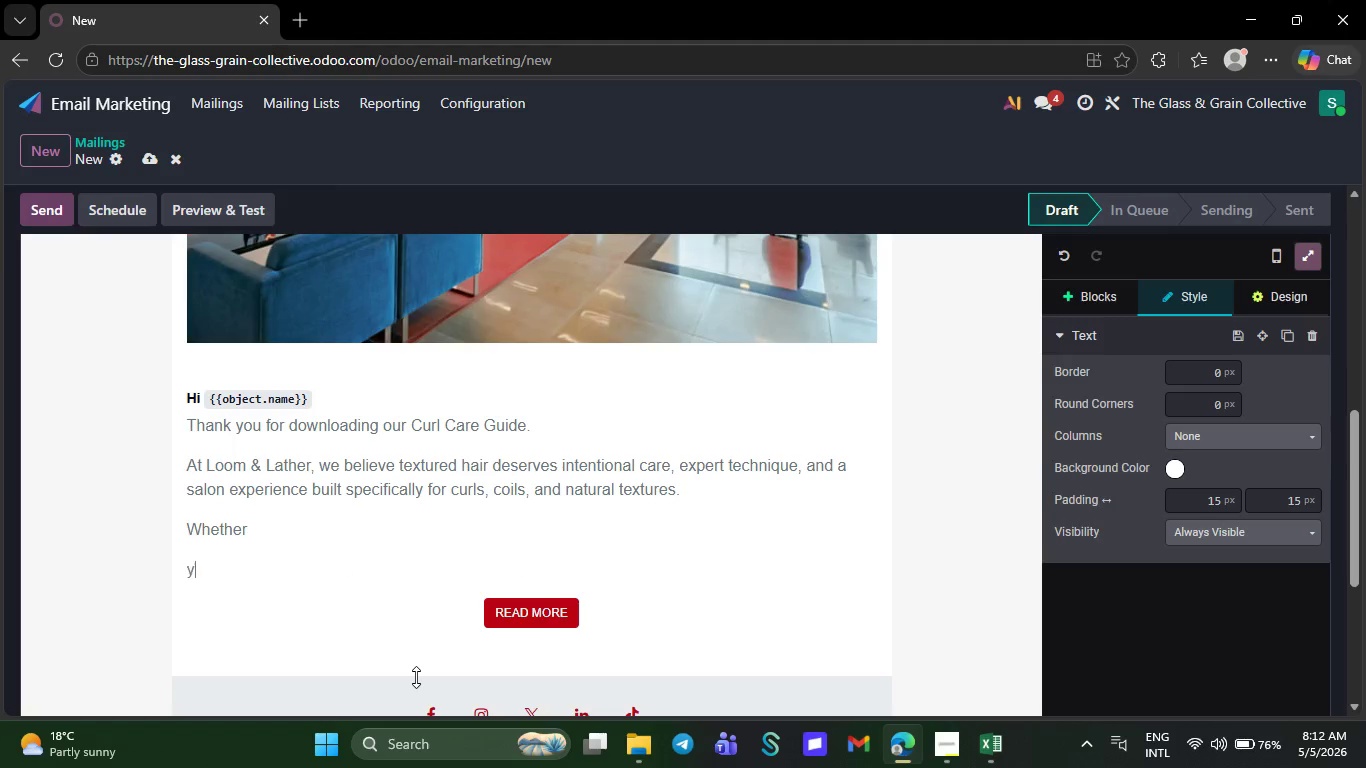 
key(ArrowRight)
 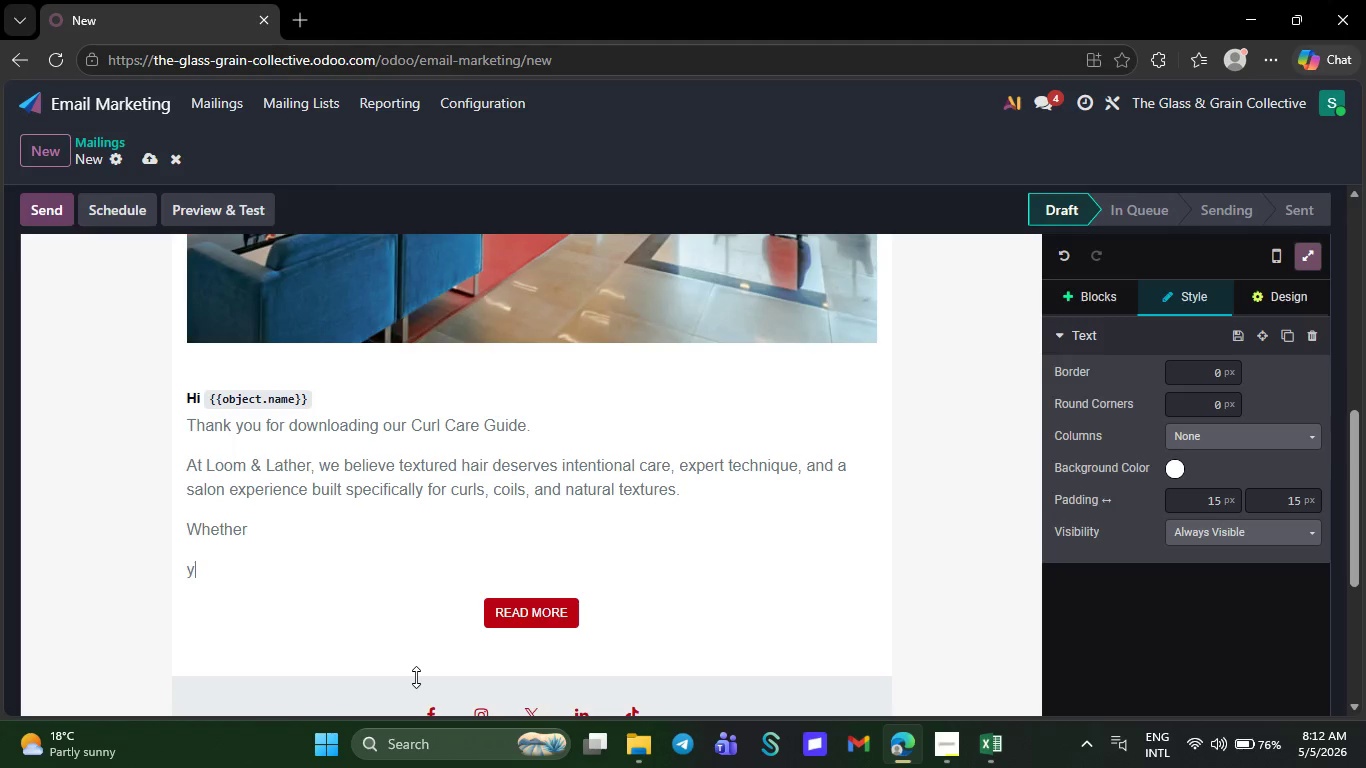 
type(y)
key(Backspace)
key(Backspace)
type(your current focus is)
 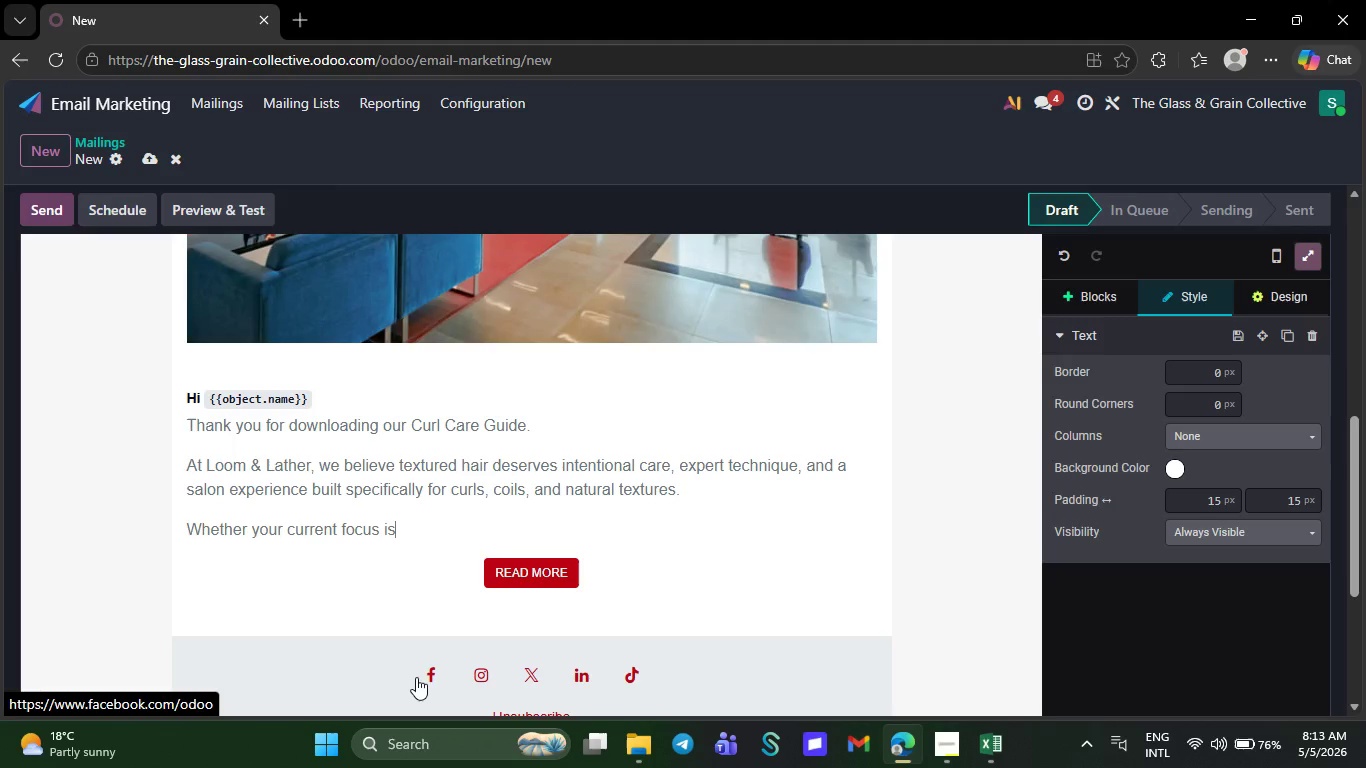 
key(Shift+ShiftRight)
 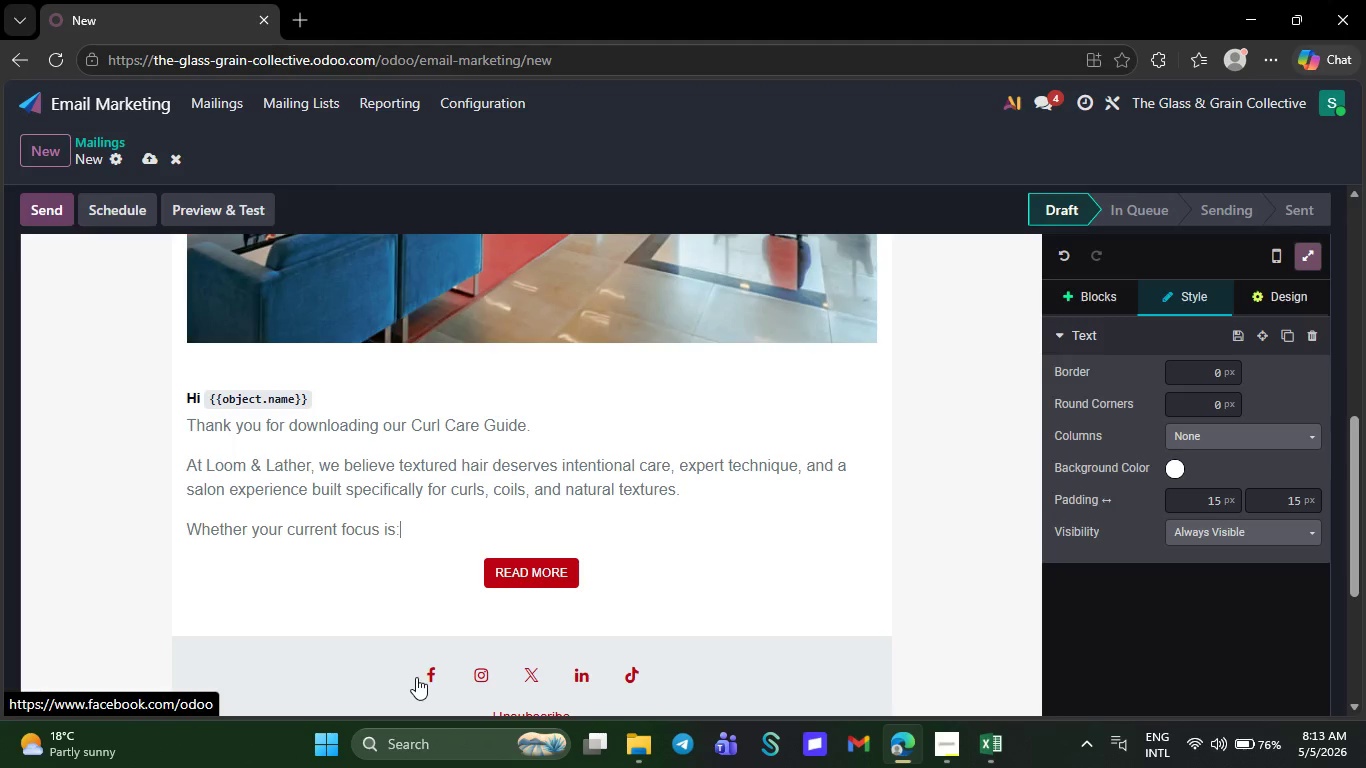 
key(Shift+Semicolon)
 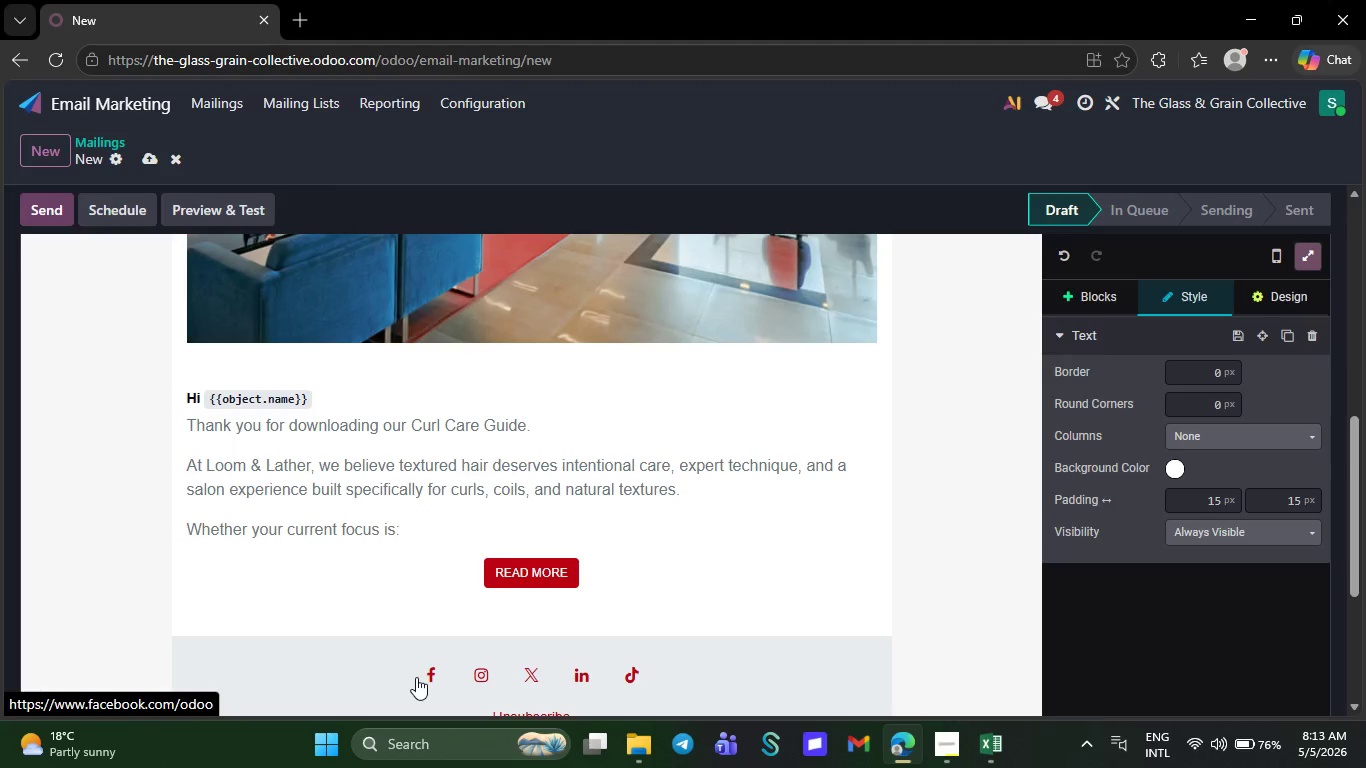 
key(V)
 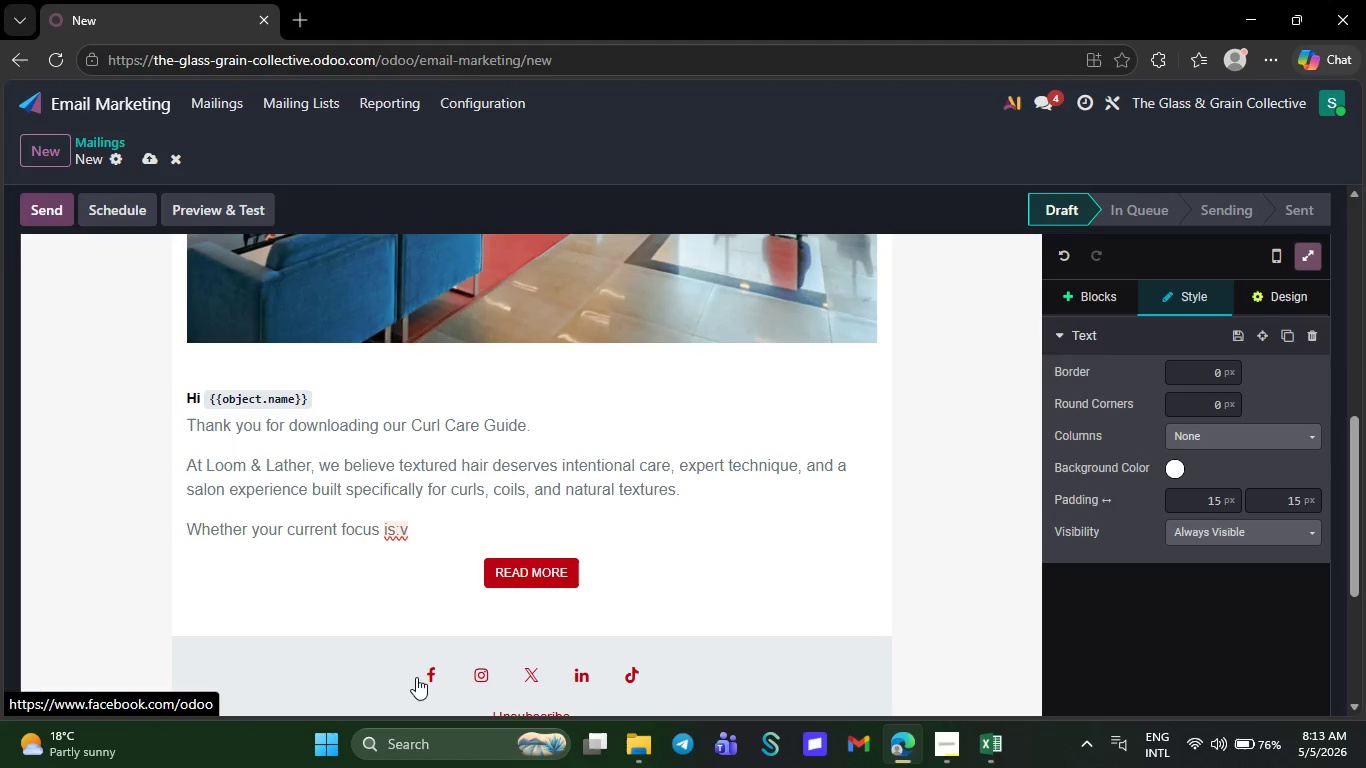 
key(Backquote)
 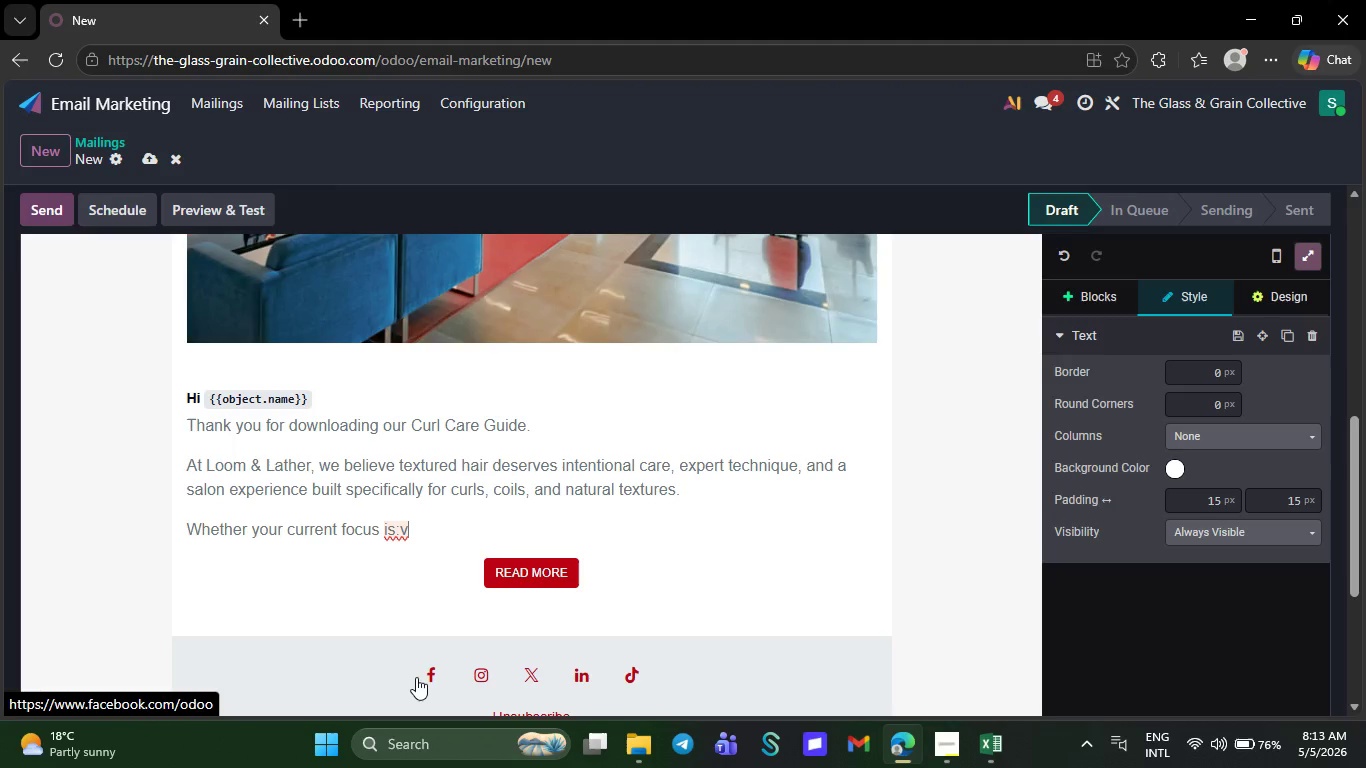 
key(Shift+ShiftRight)
 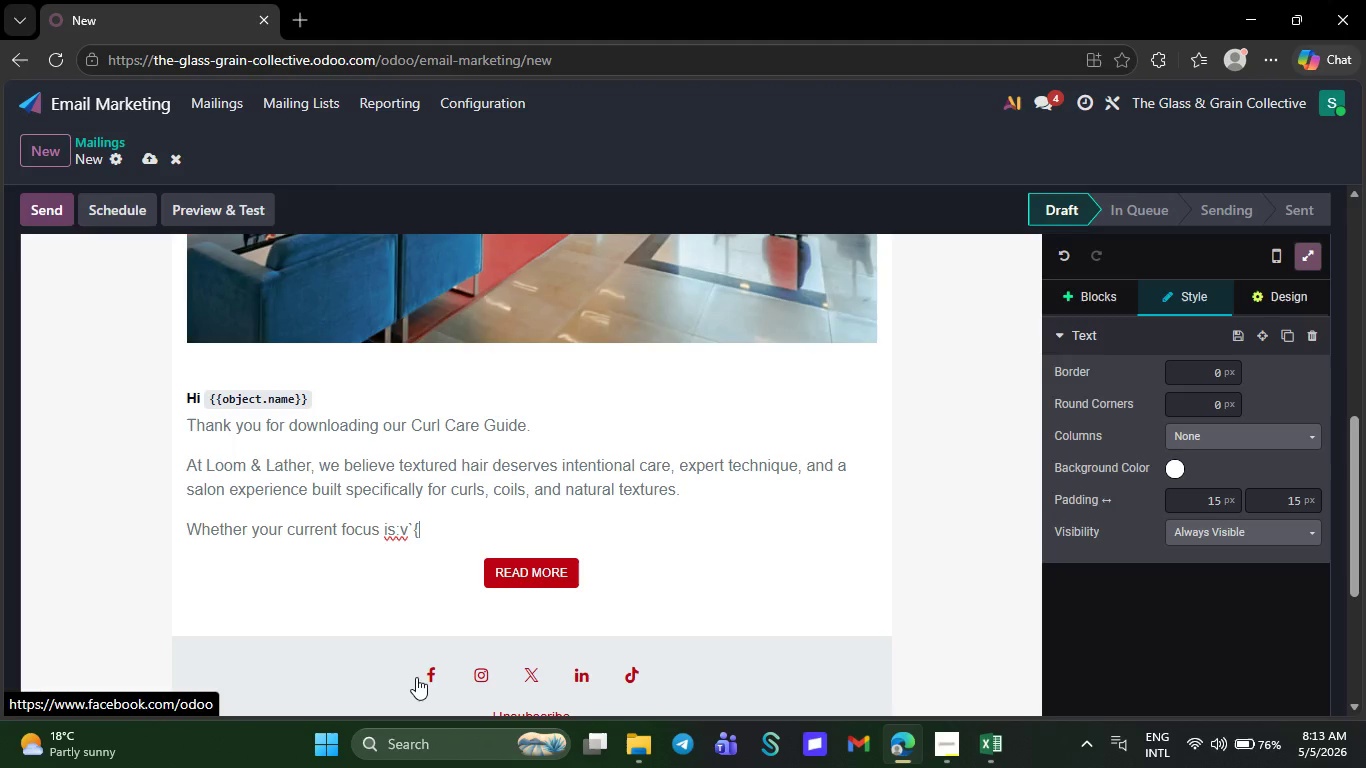 
key(Shift+BracketLeft)
 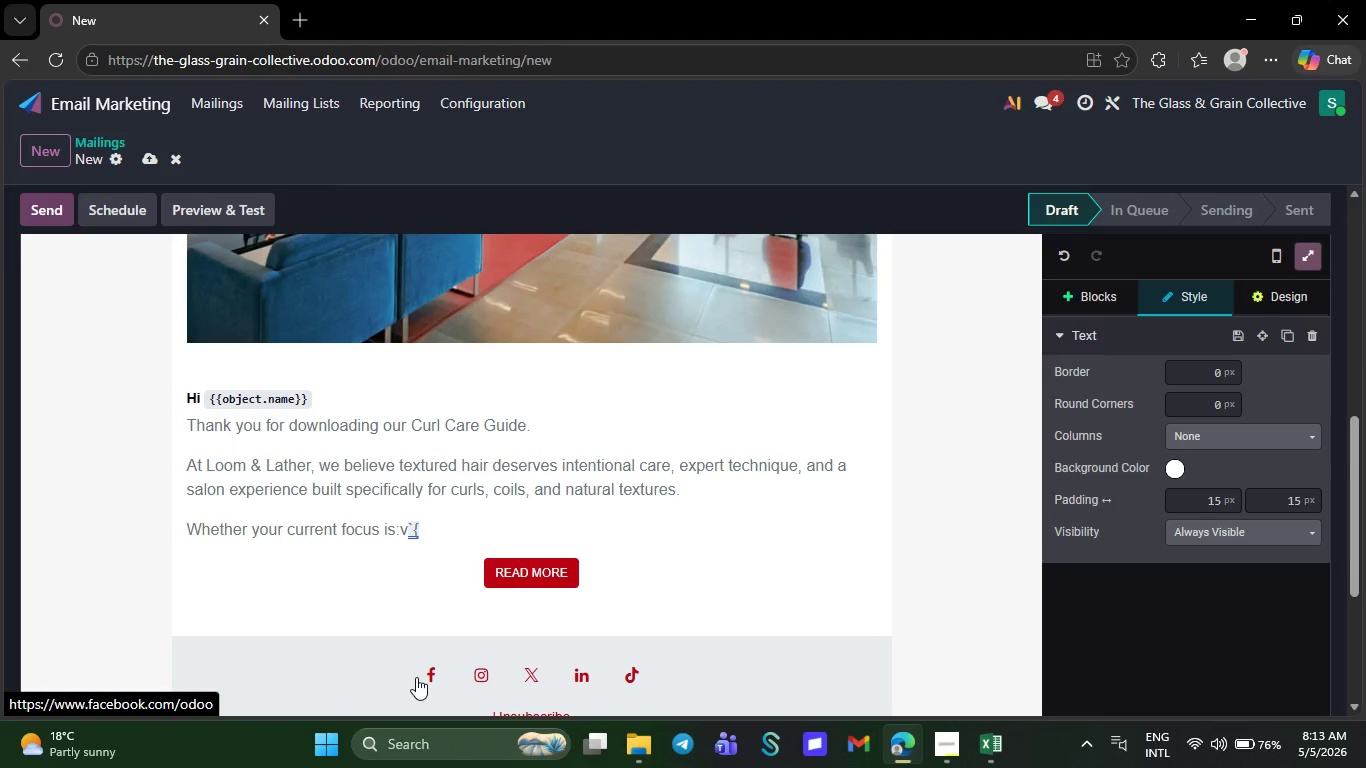 
key(ArrowLeft)
 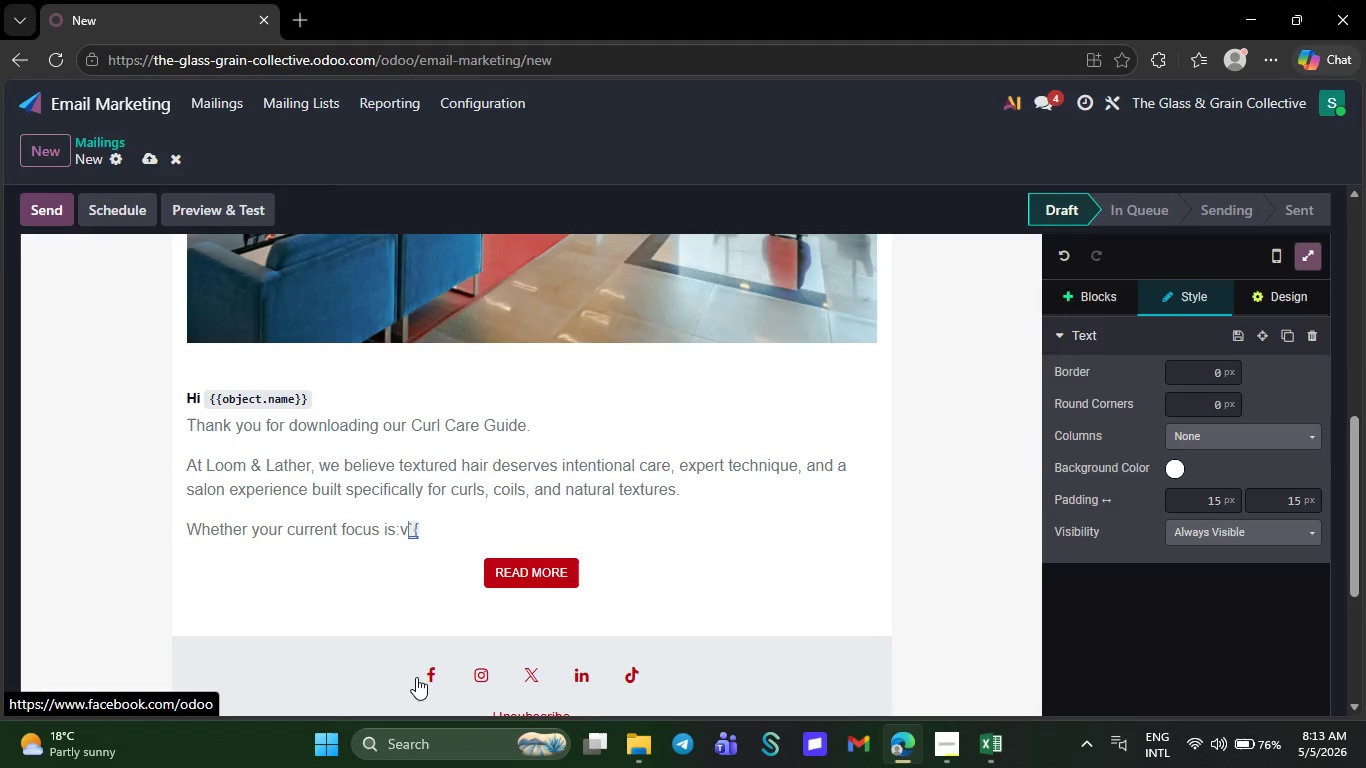 
key(ArrowLeft)
 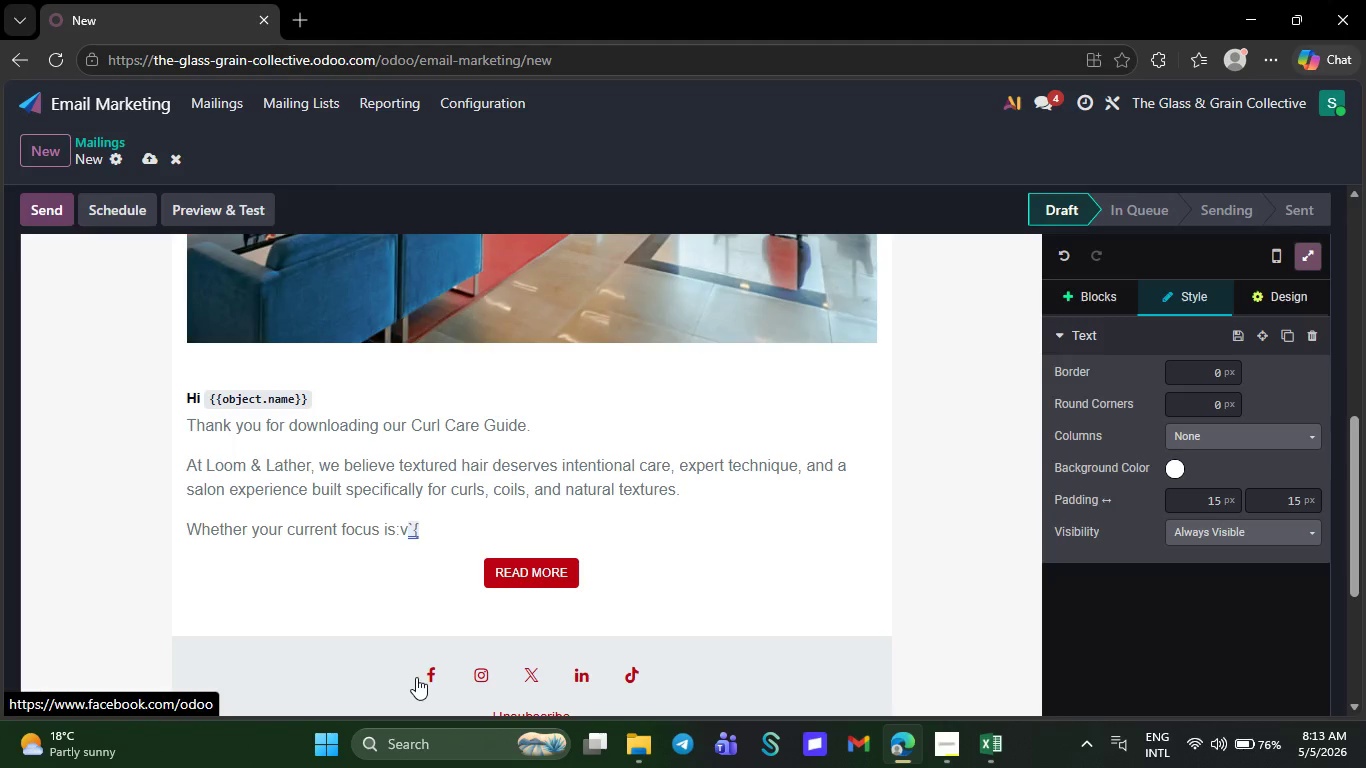 
key(Backspace)
 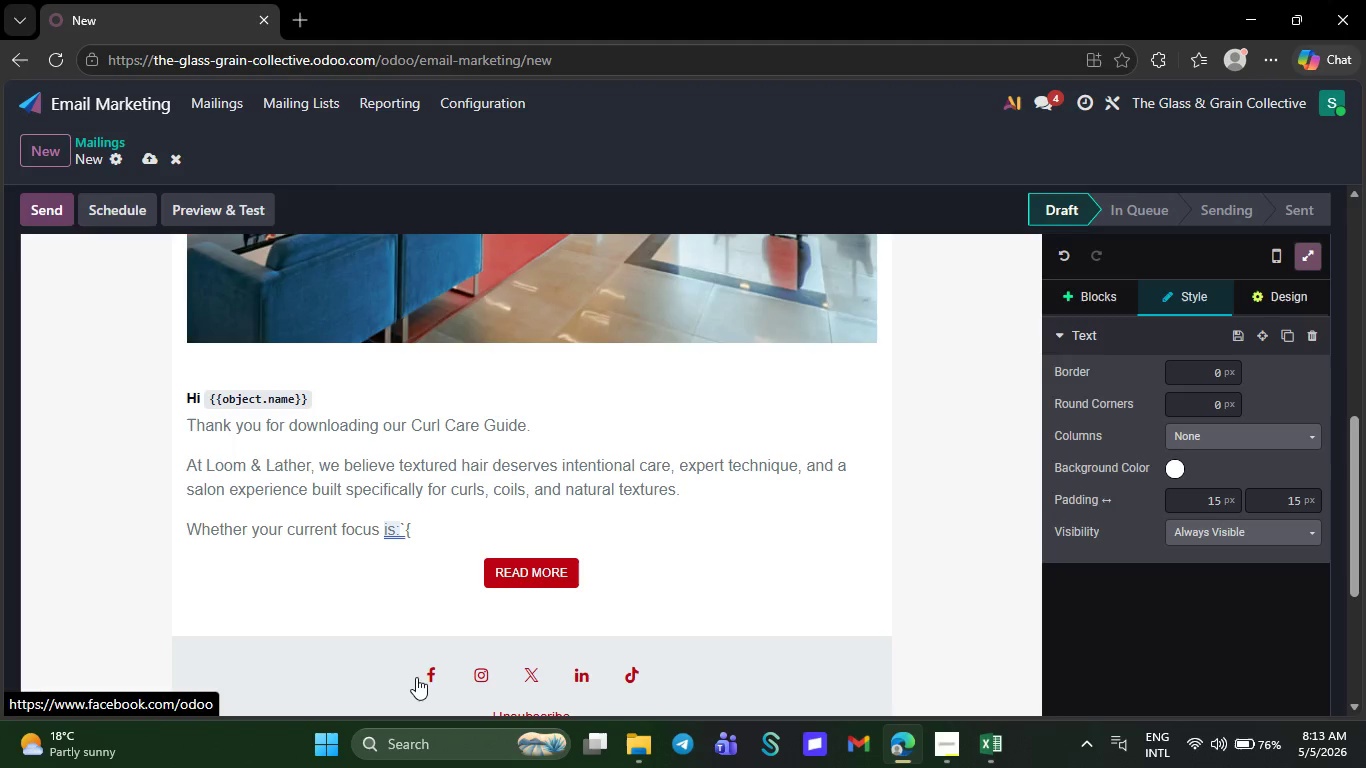 
key(ArrowRight)
 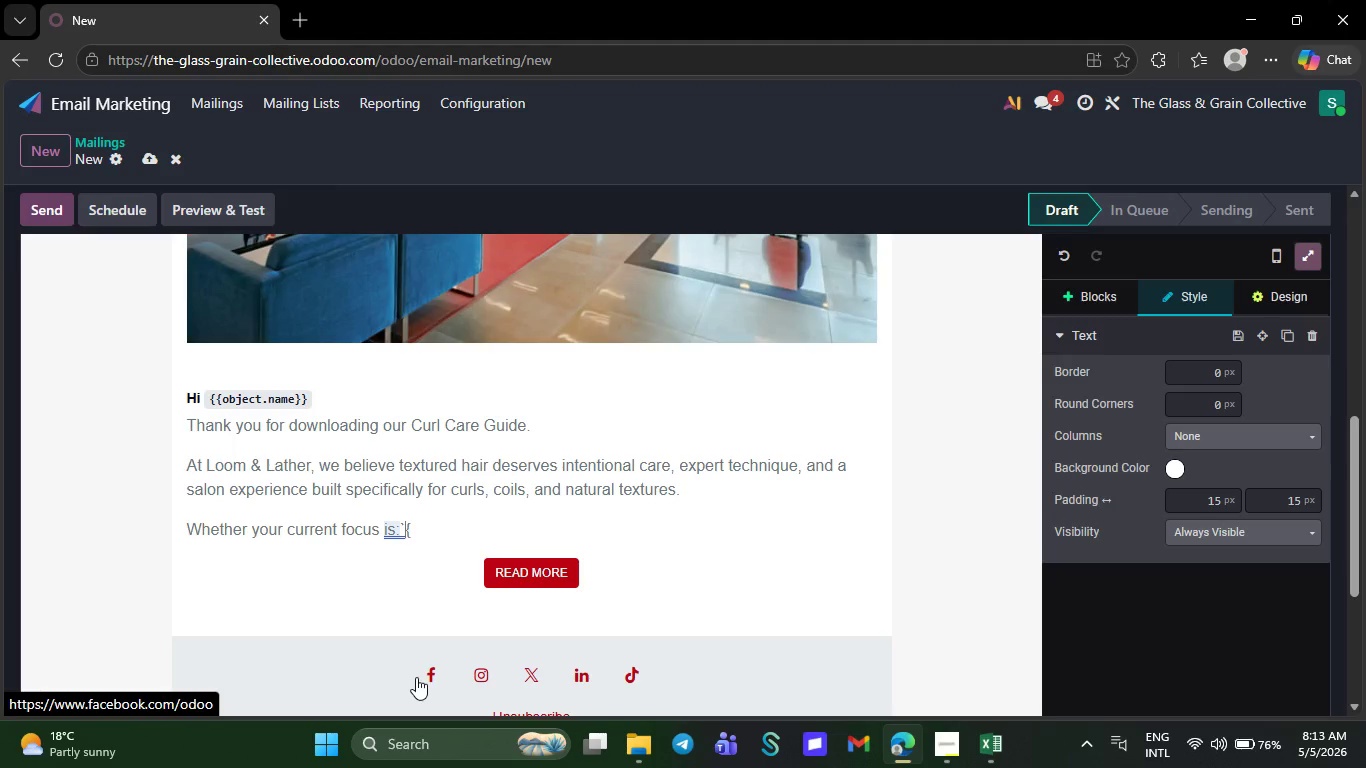 
key(ArrowLeft)
 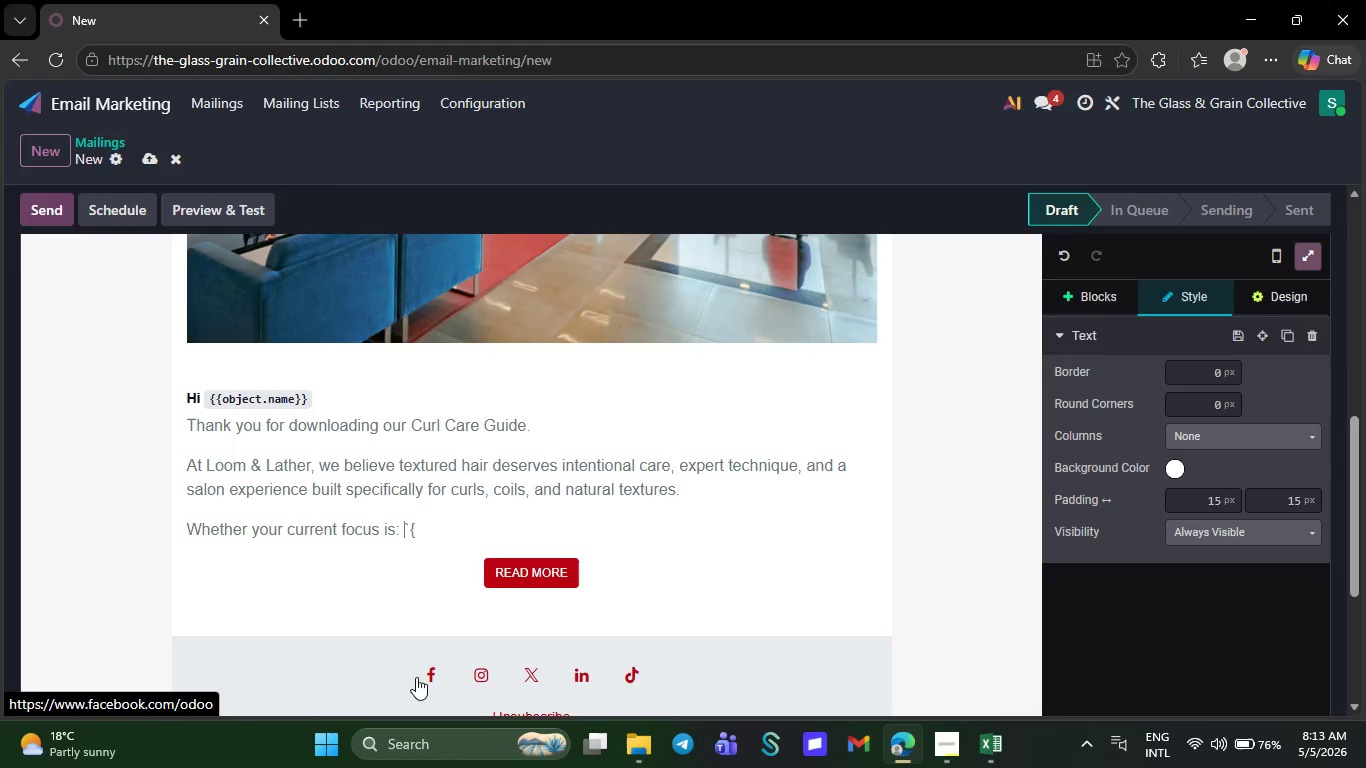 
key(Space)
 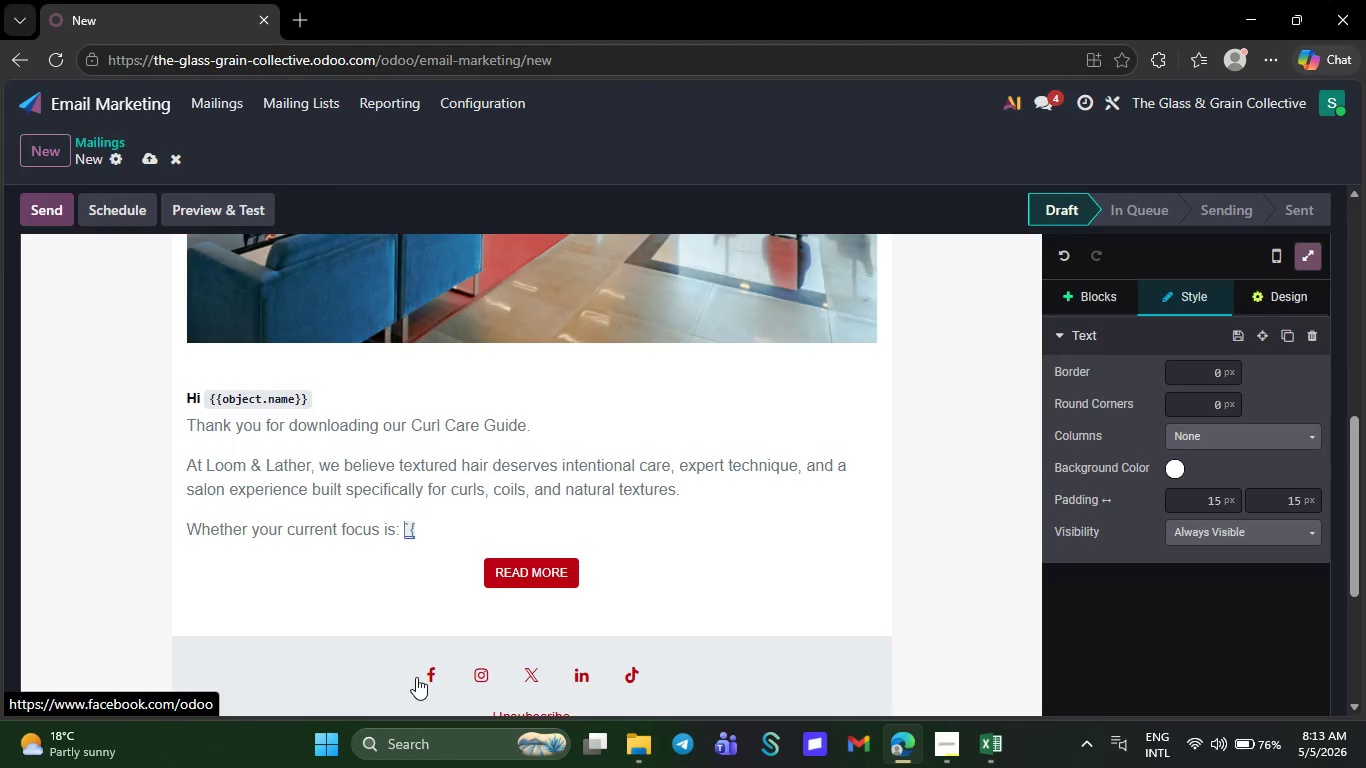 
key(ArrowRight)
 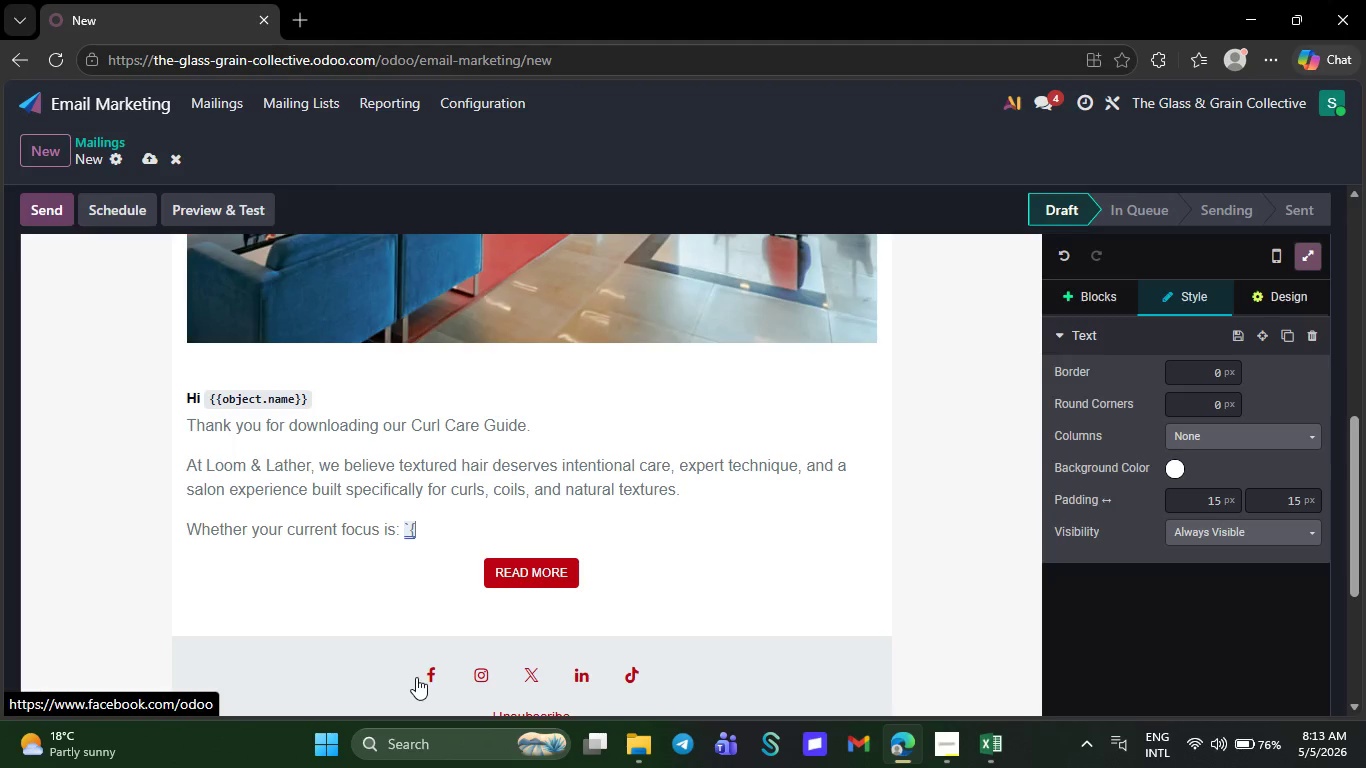 
key(ArrowRight)
 